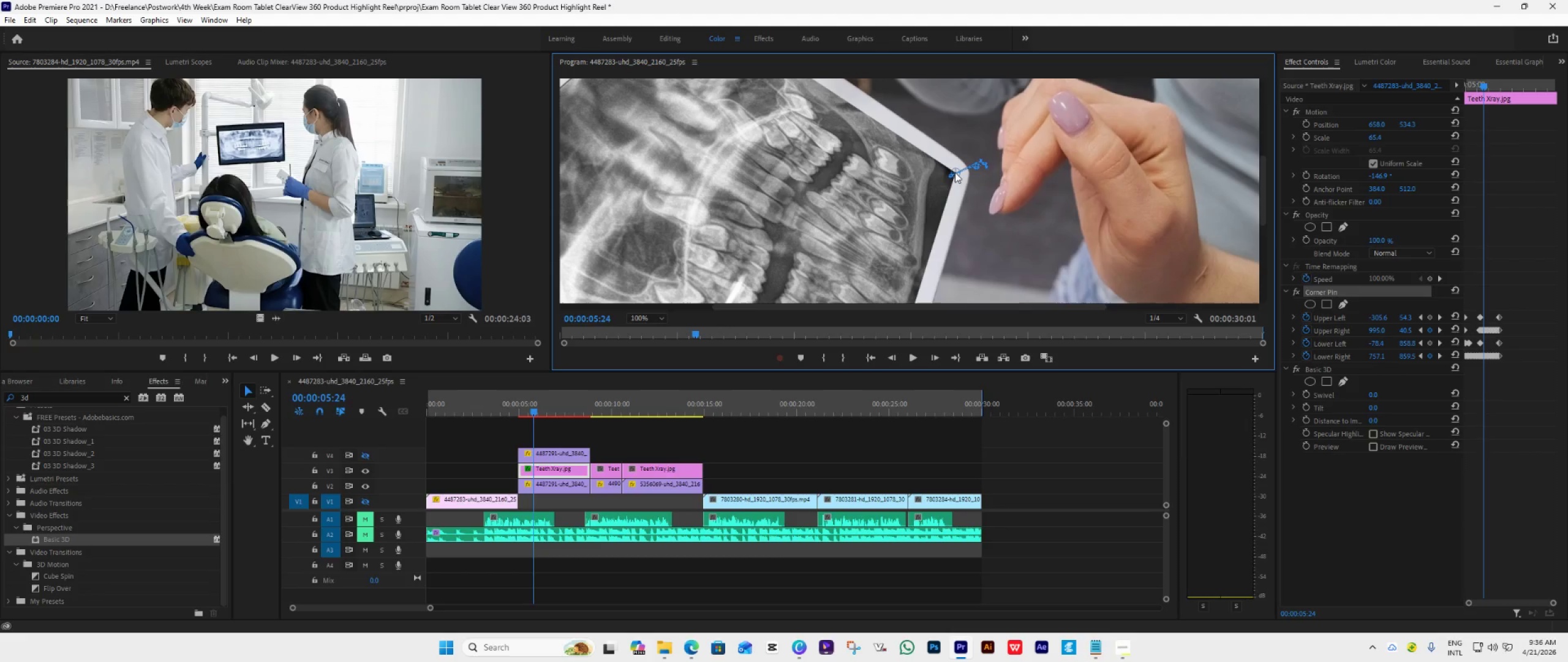 
left_click_drag(start_coordinate=[956, 174], to_coordinate=[947, 175])
 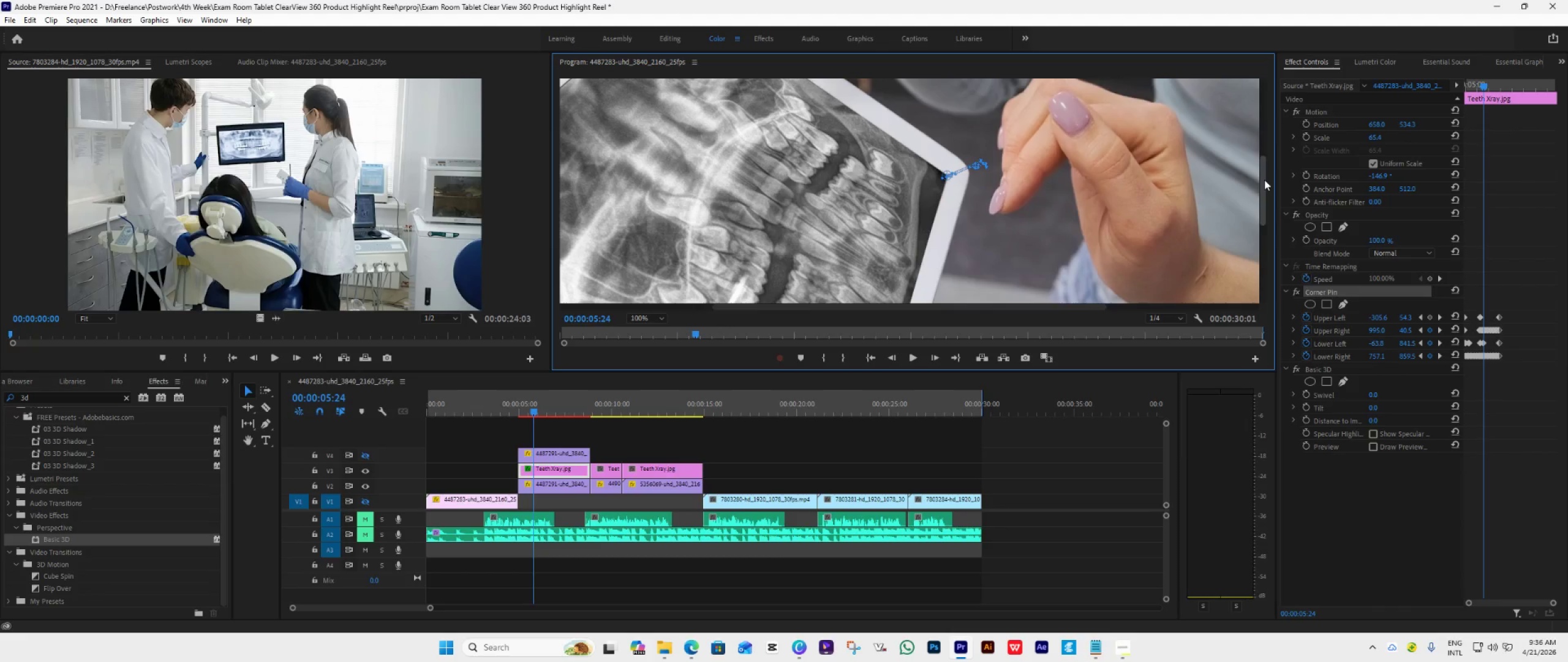 
left_click_drag(start_coordinate=[1264, 180], to_coordinate=[1265, 268])
 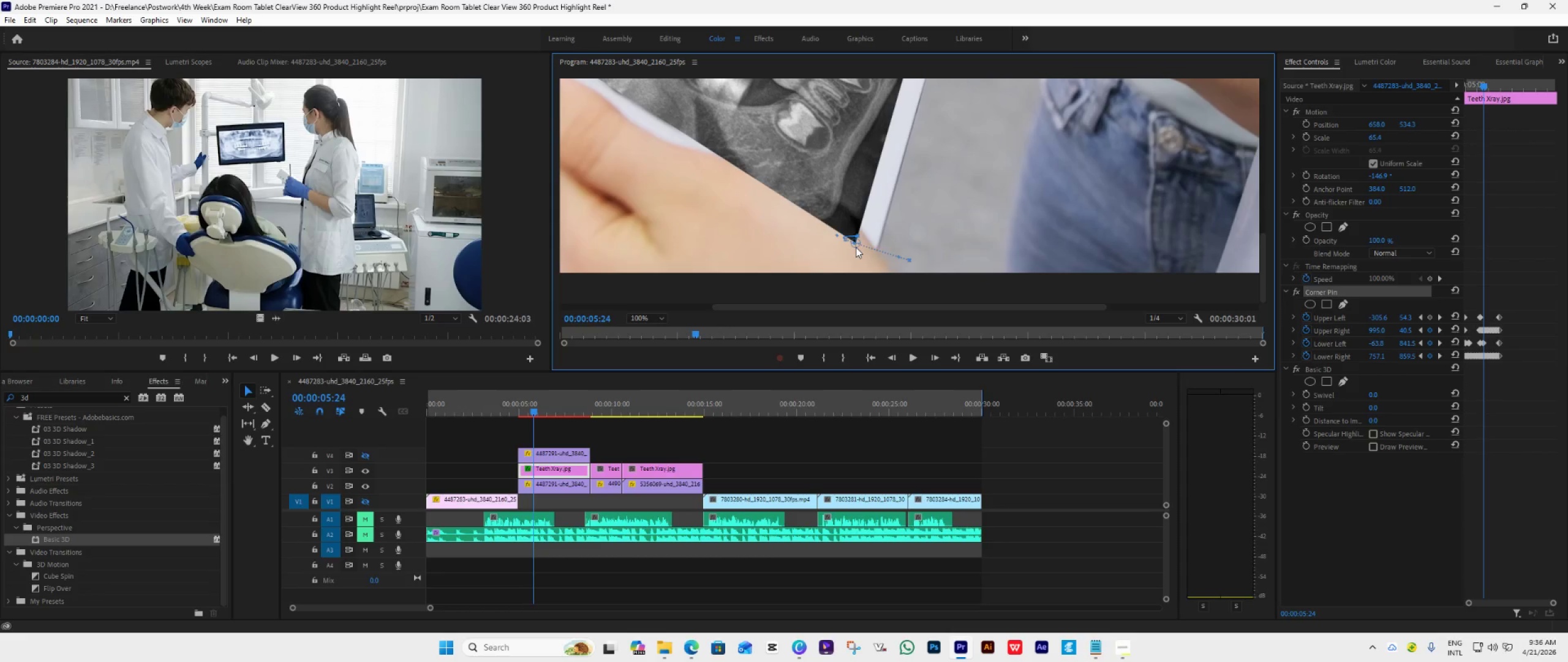 
left_click_drag(start_coordinate=[856, 246], to_coordinate=[846, 242])
 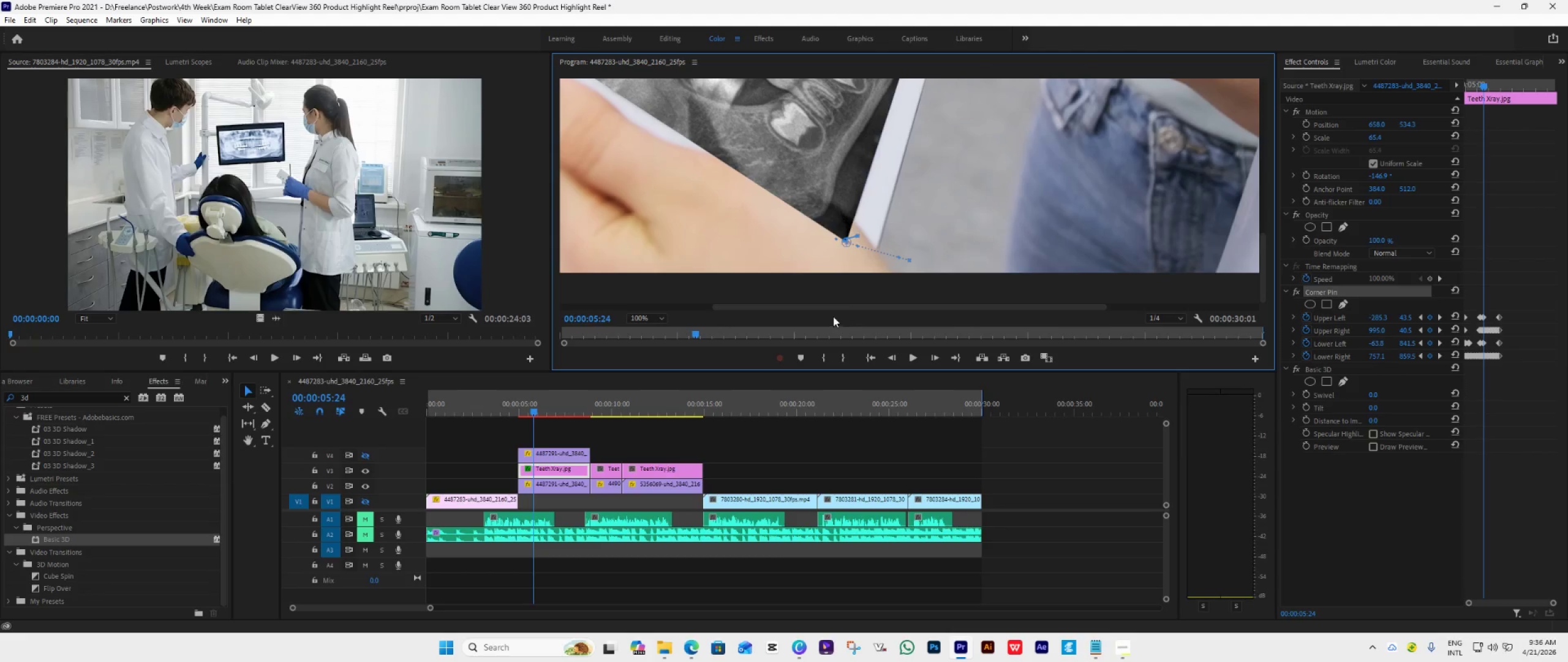 
left_click_drag(start_coordinate=[845, 308], to_coordinate=[698, 324])
 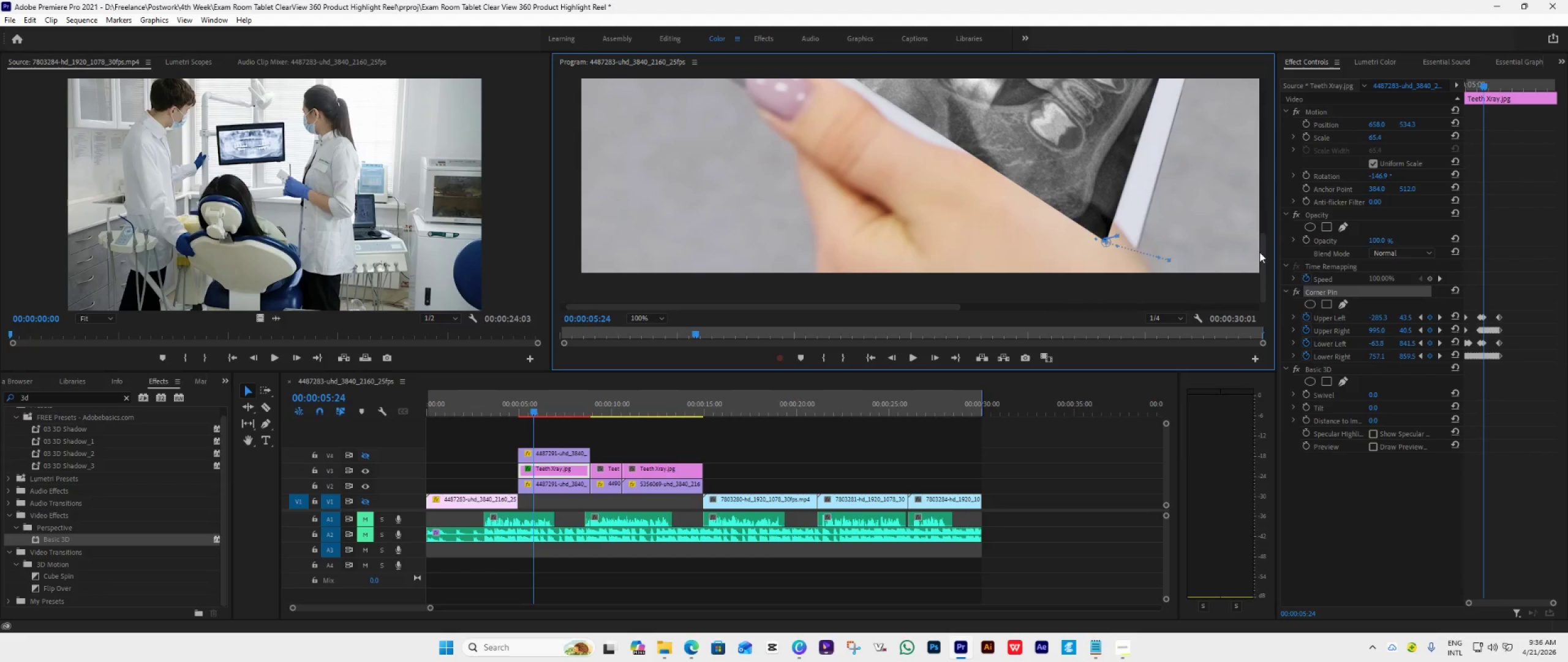 
left_click_drag(start_coordinate=[1260, 253], to_coordinate=[1255, 196])
 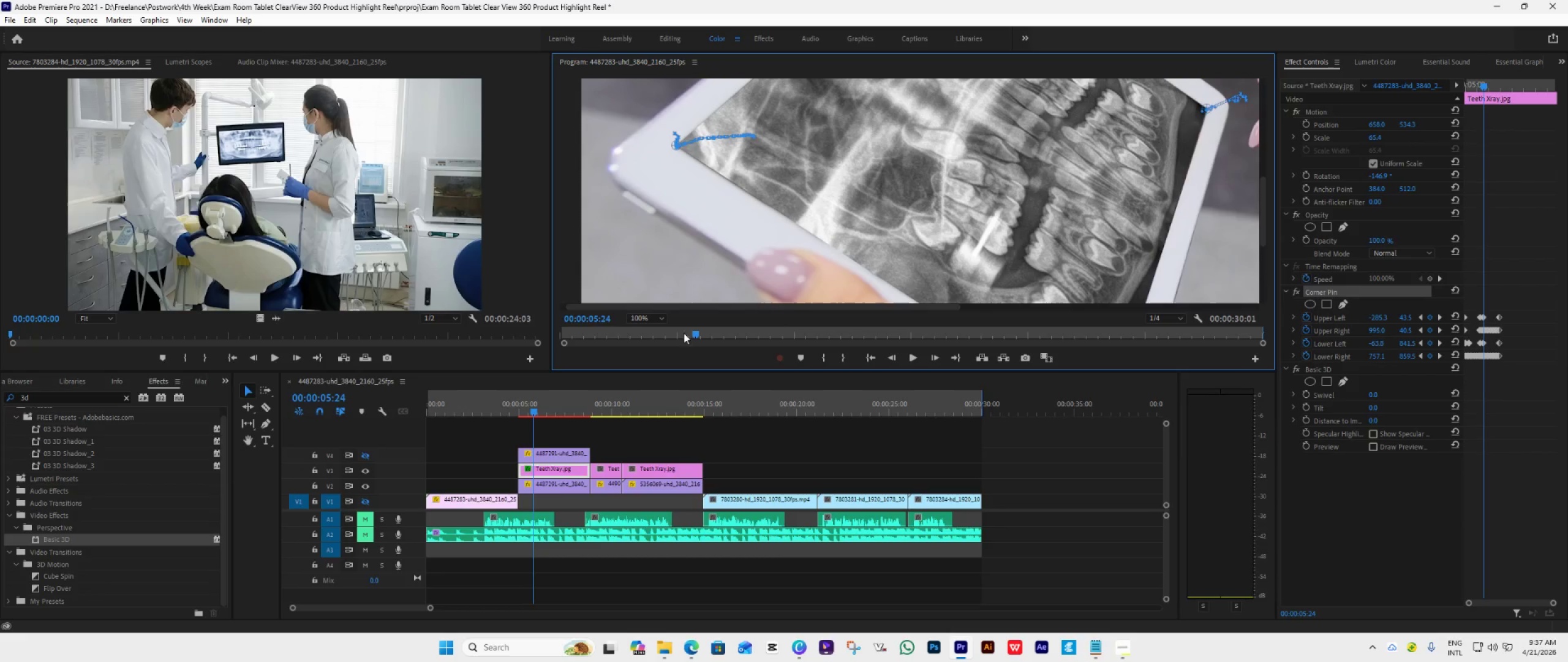 
left_click([662, 320])
 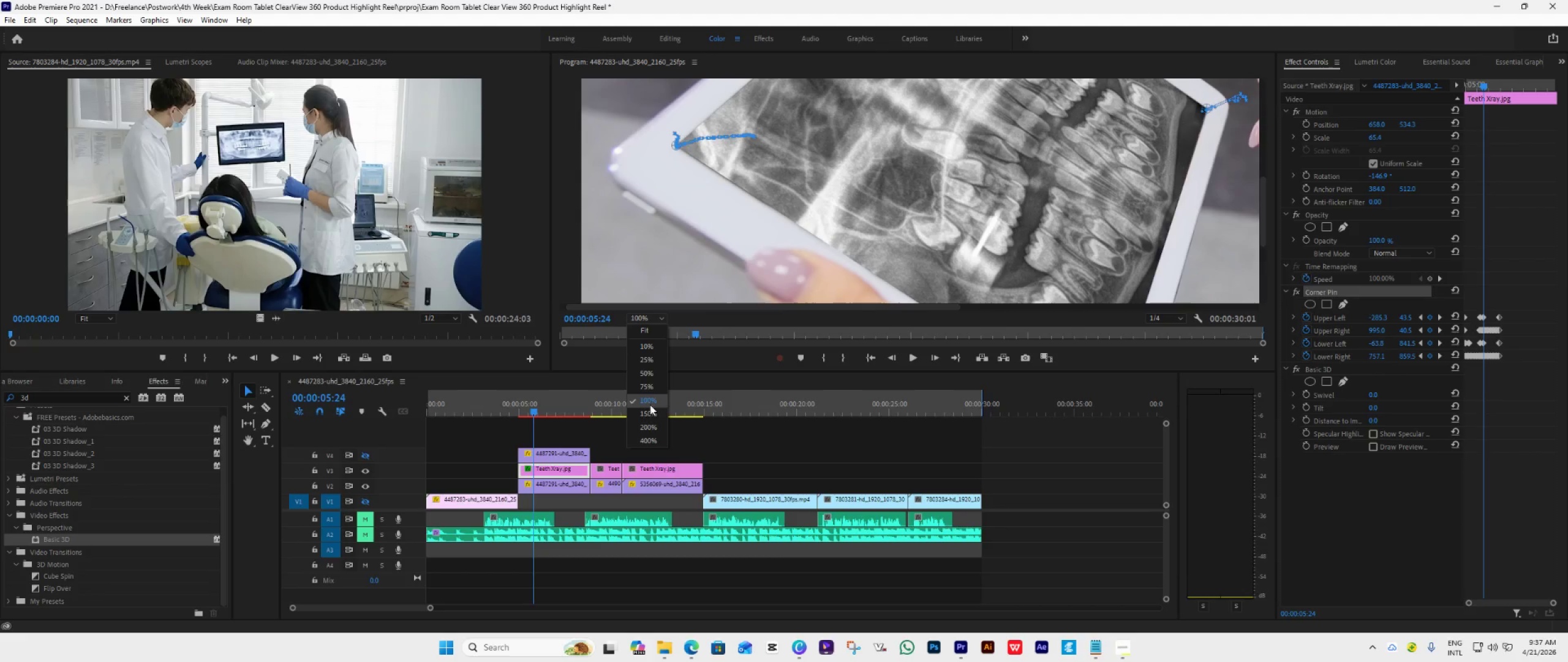 
left_click([650, 411])
 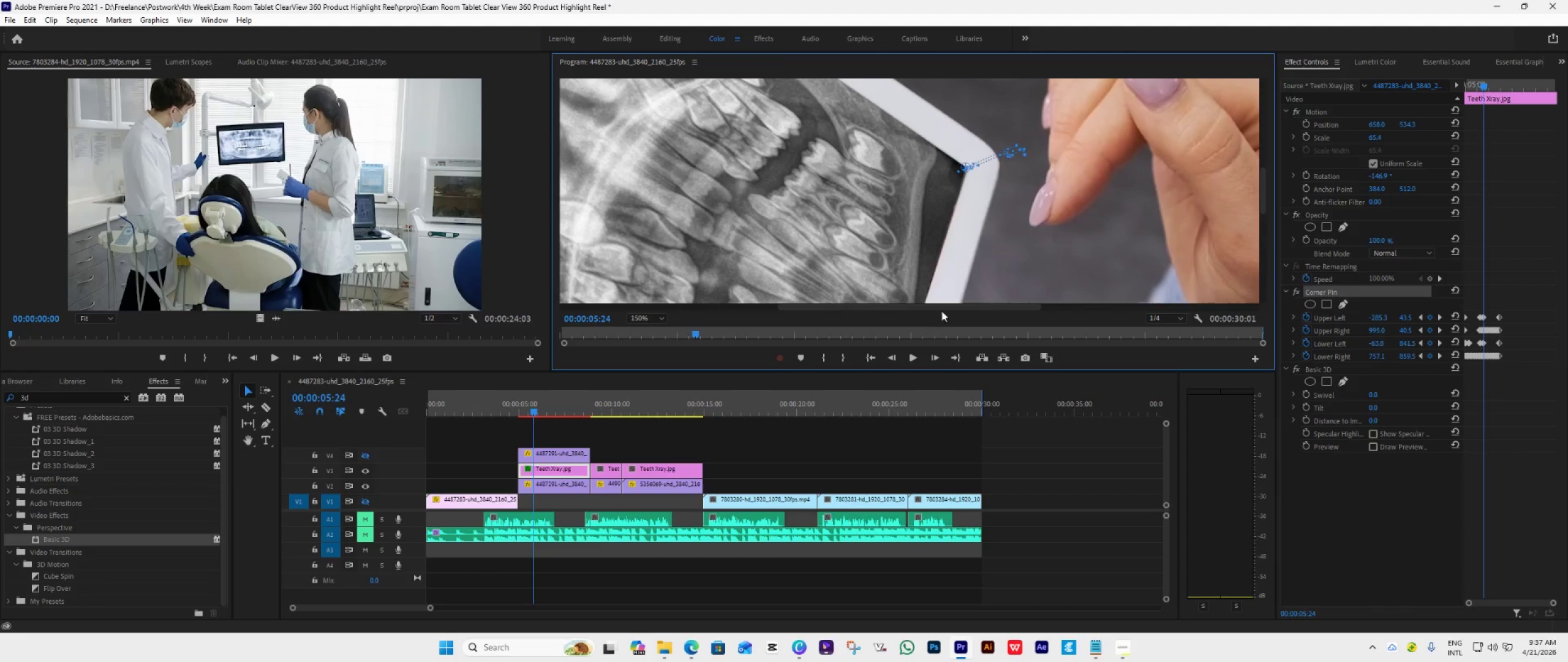 
left_click_drag(start_coordinate=[948, 306], to_coordinate=[753, 314])
 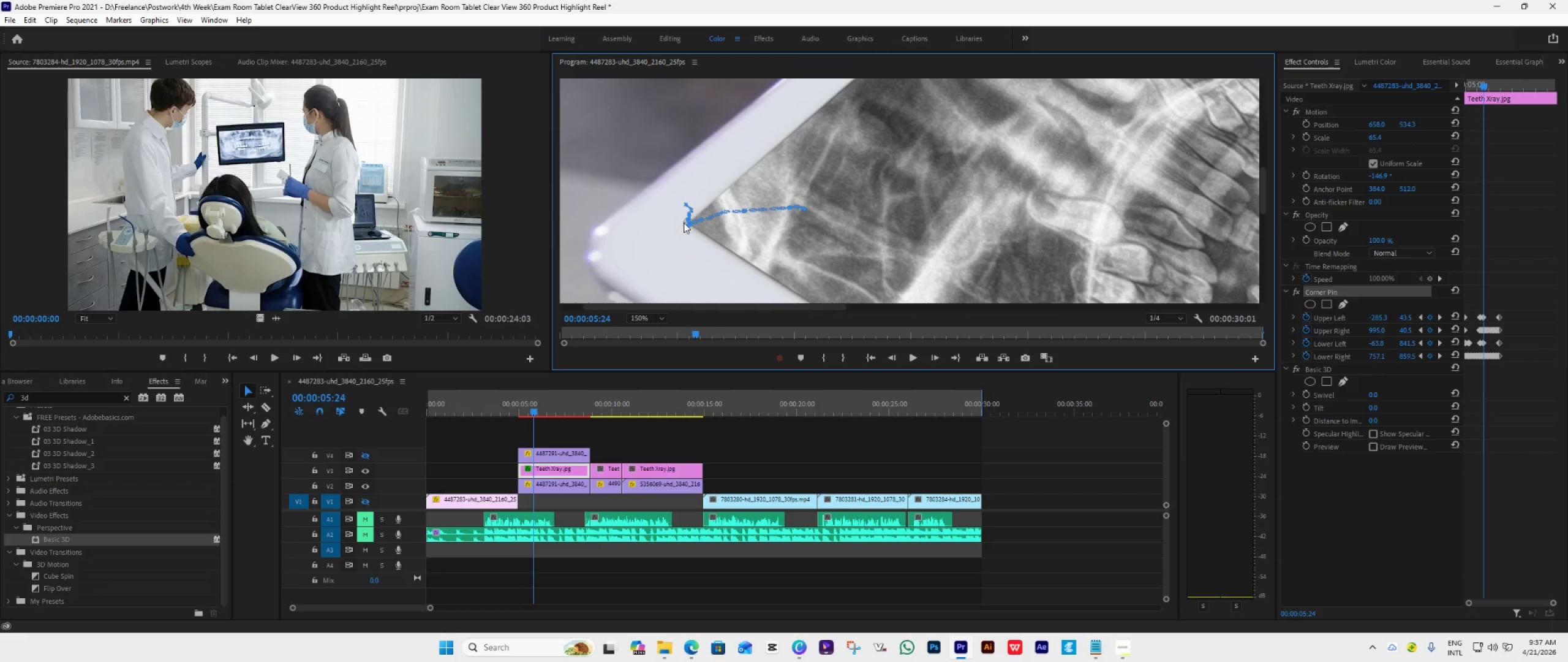 
left_click_drag(start_coordinate=[684, 223], to_coordinate=[688, 224])
 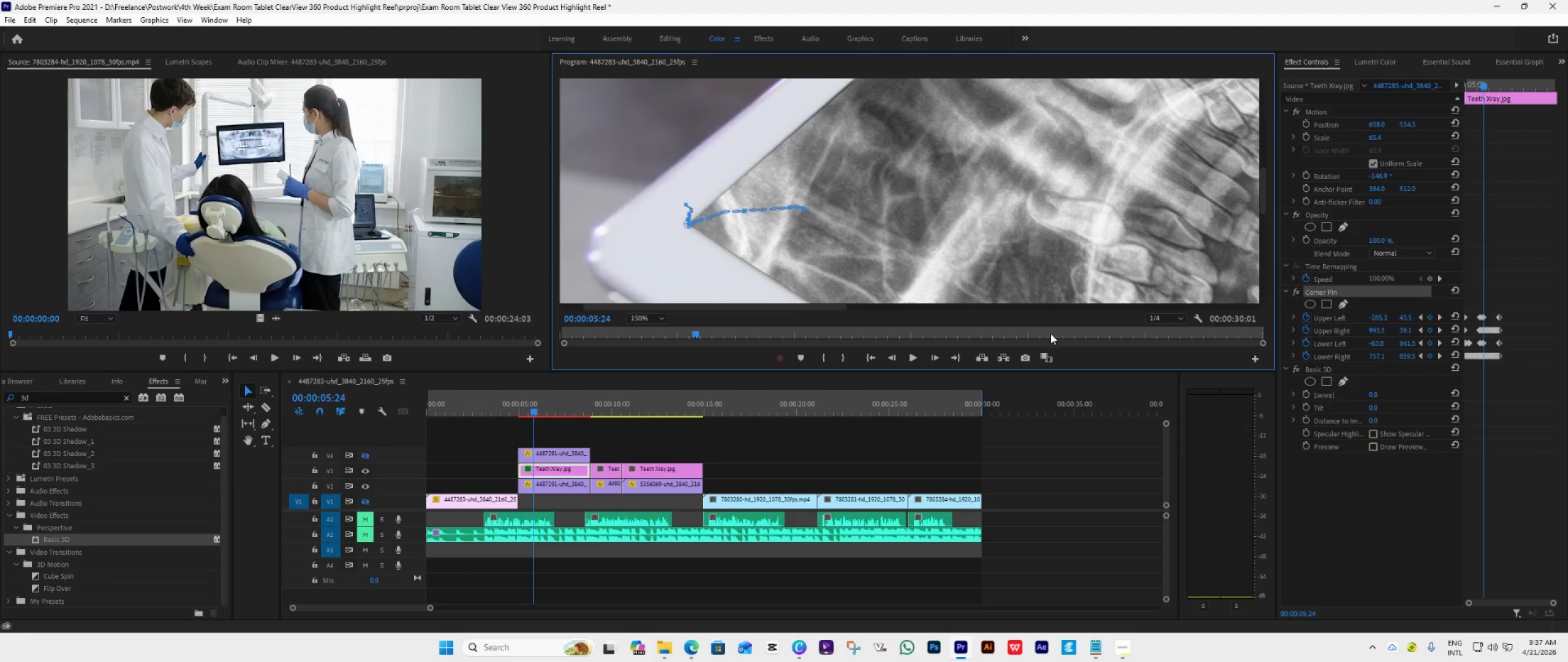 
wait(5.19)
 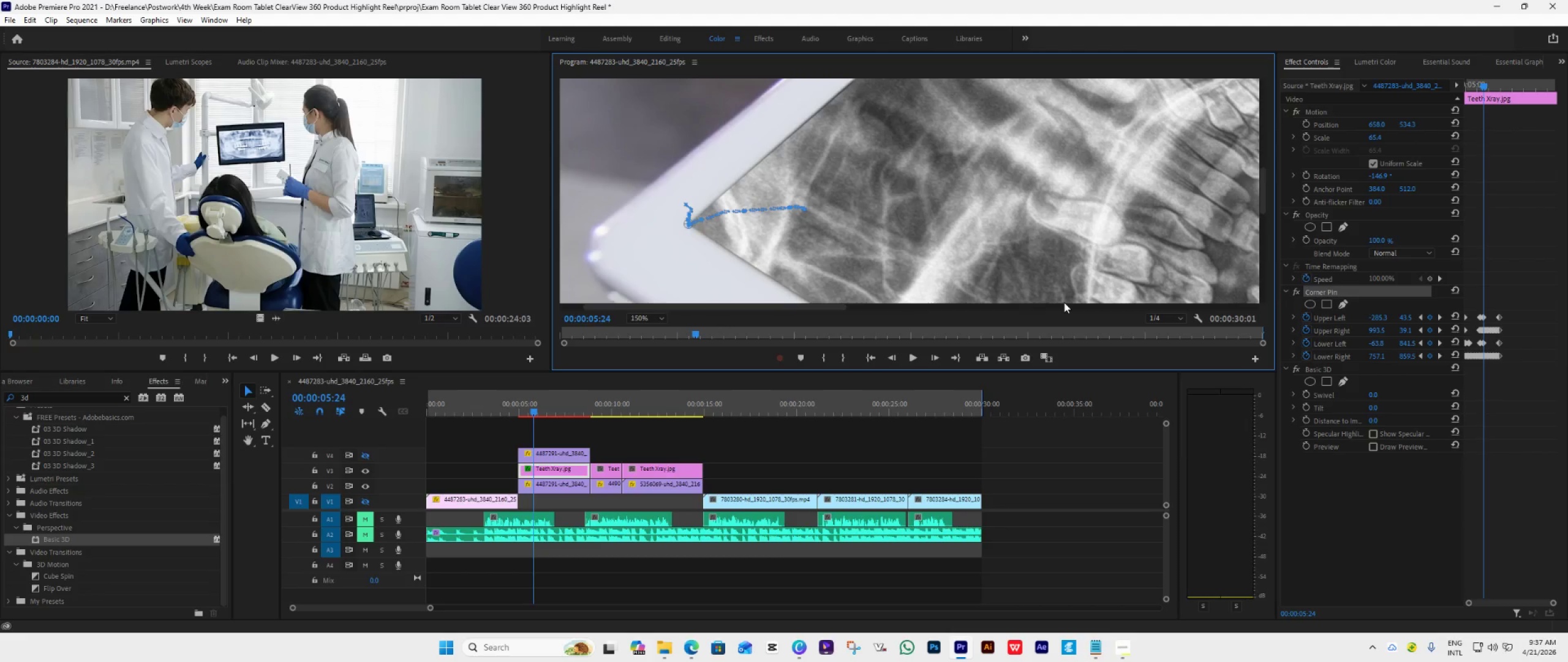 
left_click([934, 355])
 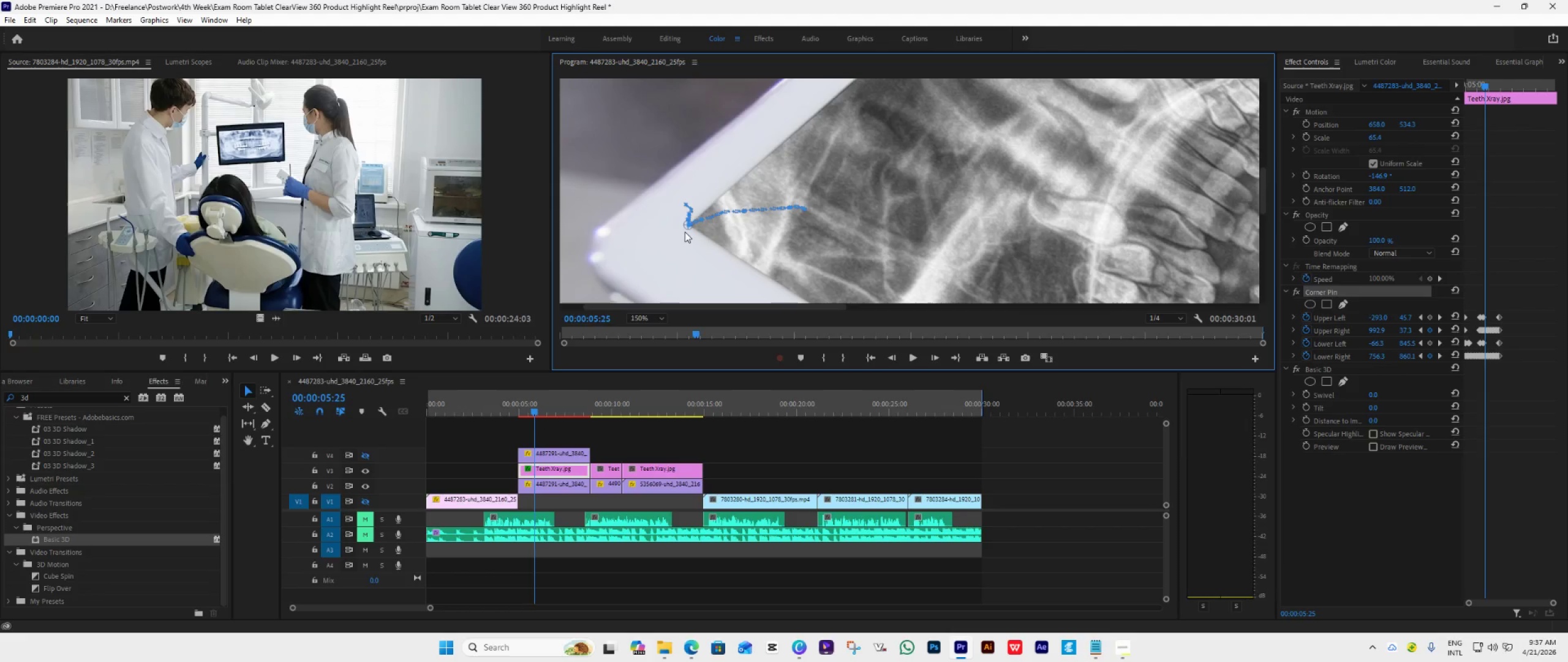 
left_click_drag(start_coordinate=[685, 227], to_coordinate=[689, 224])
 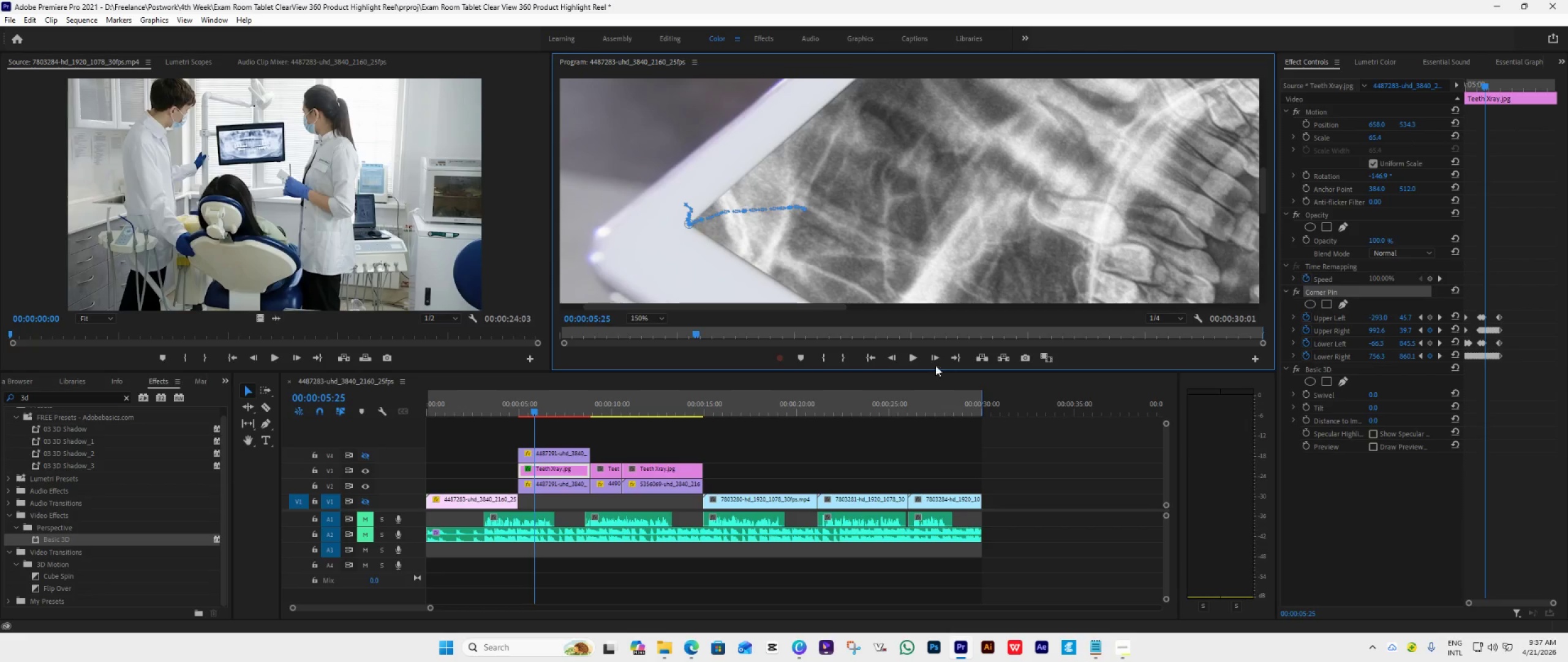 
left_click([930, 359])
 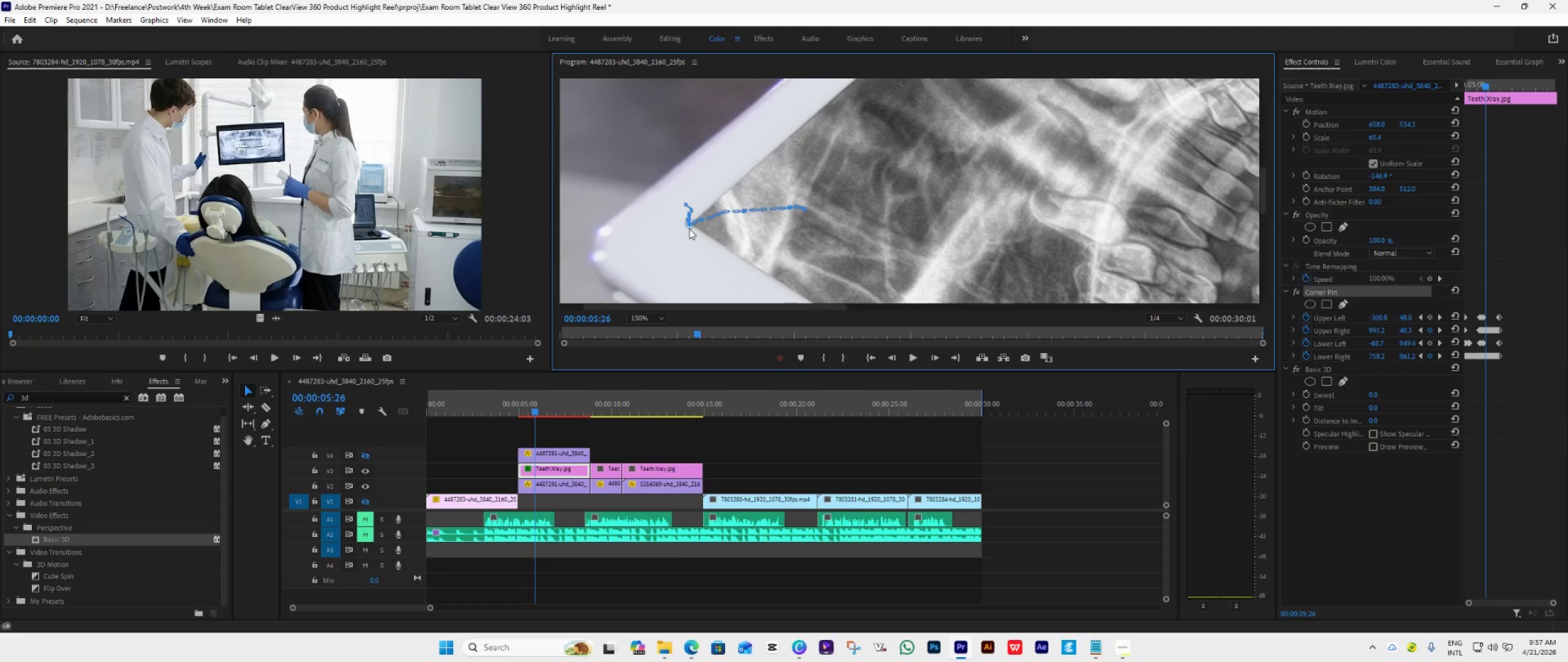 
left_click_drag(start_coordinate=[689, 227], to_coordinate=[692, 223])
 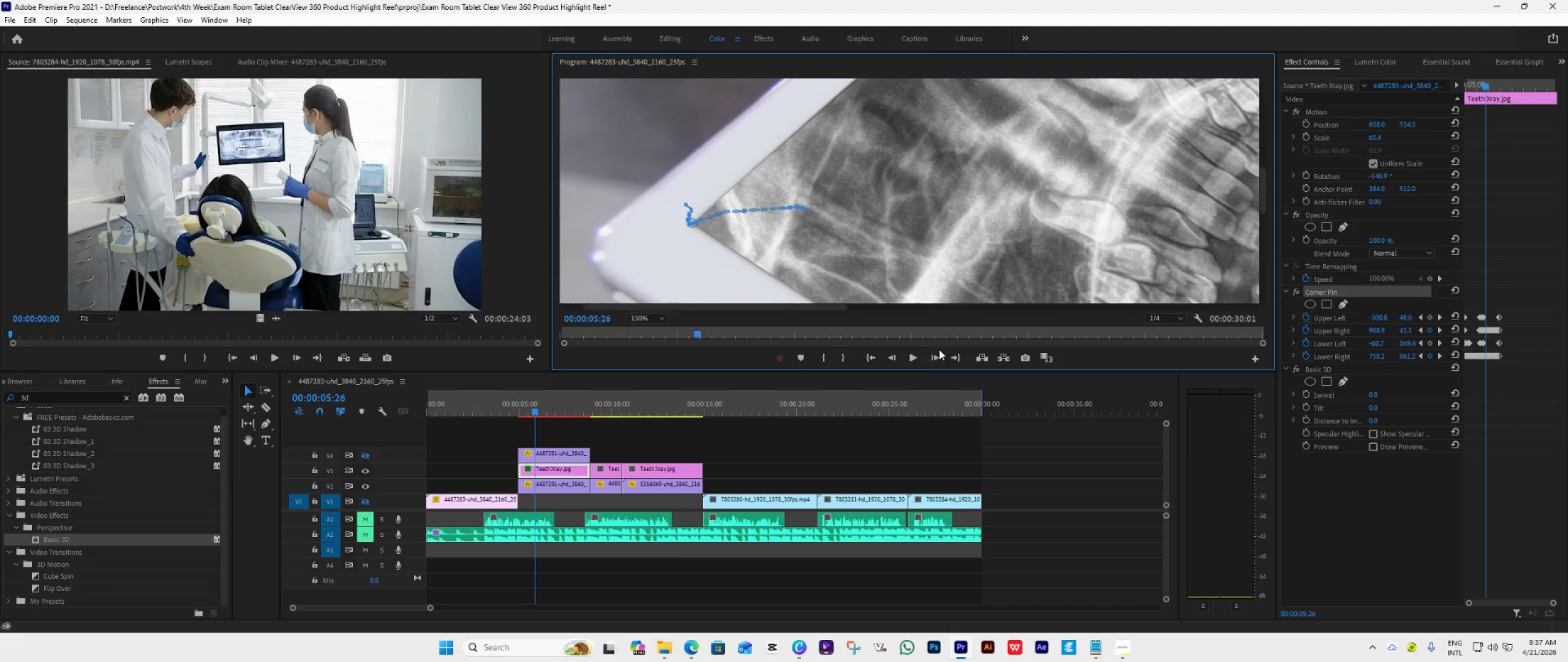 
left_click([930, 354])
 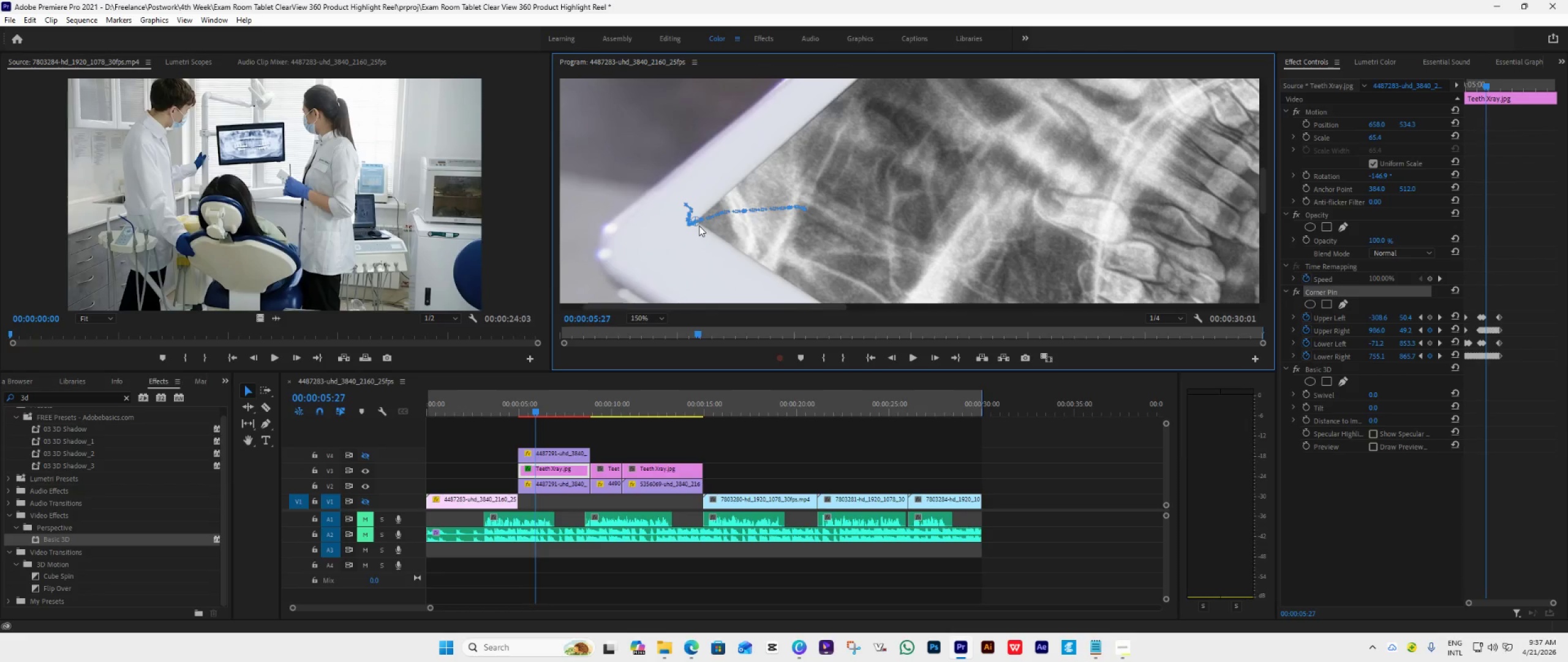 
wait(5.12)
 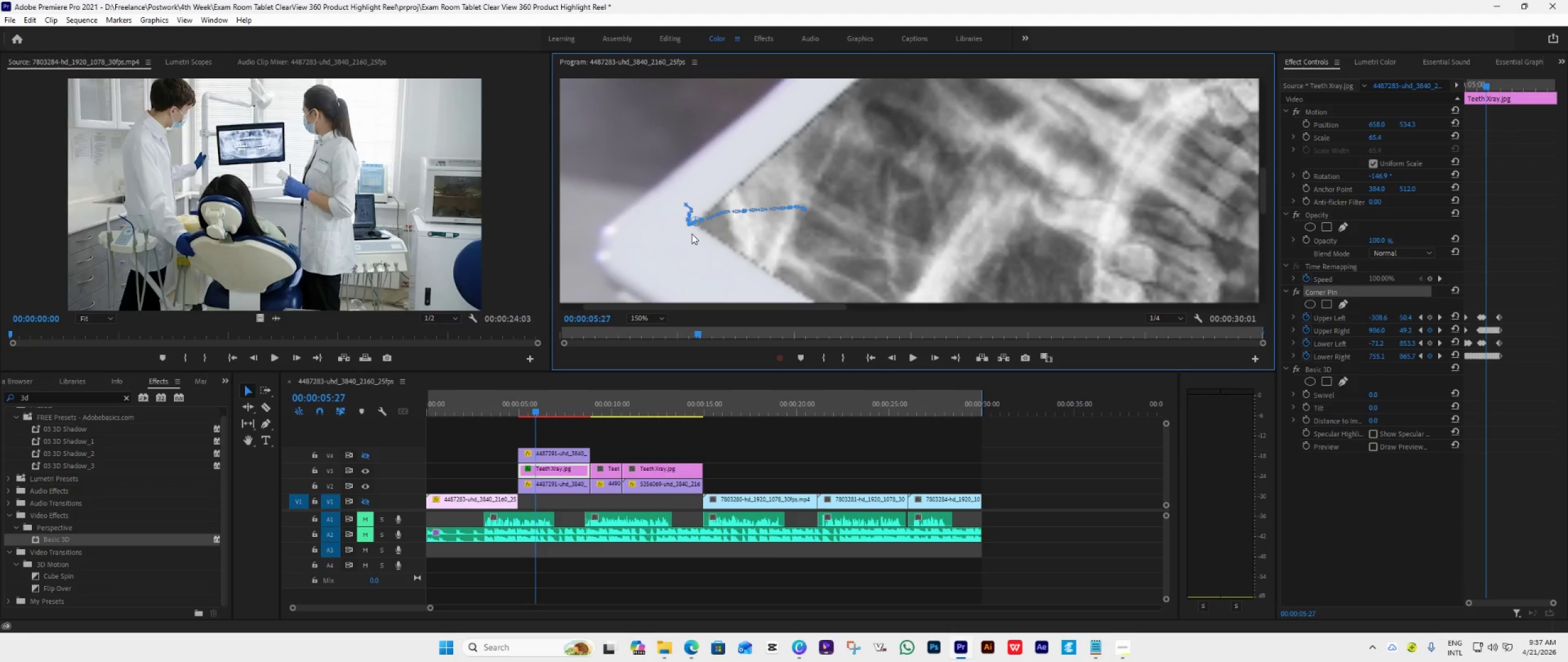 
key(Control+Z)
 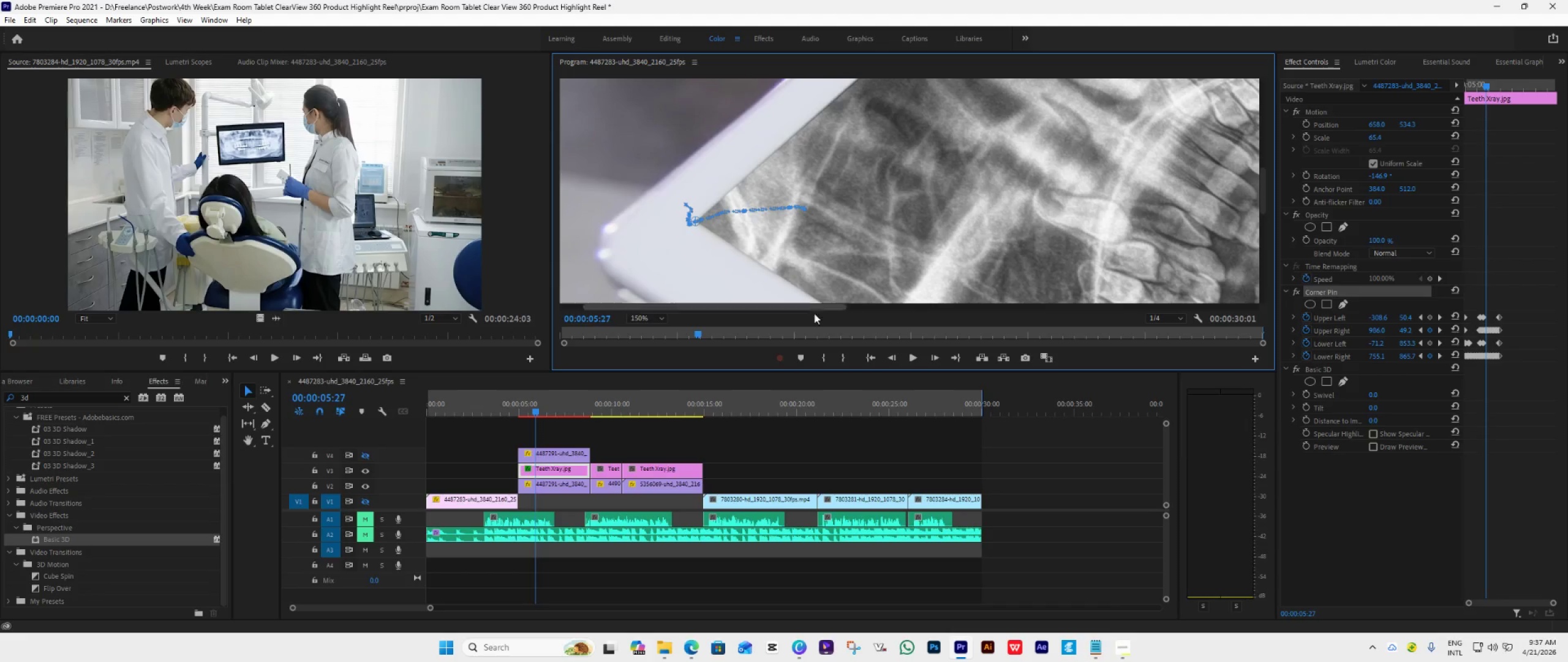 
left_click([896, 357])
 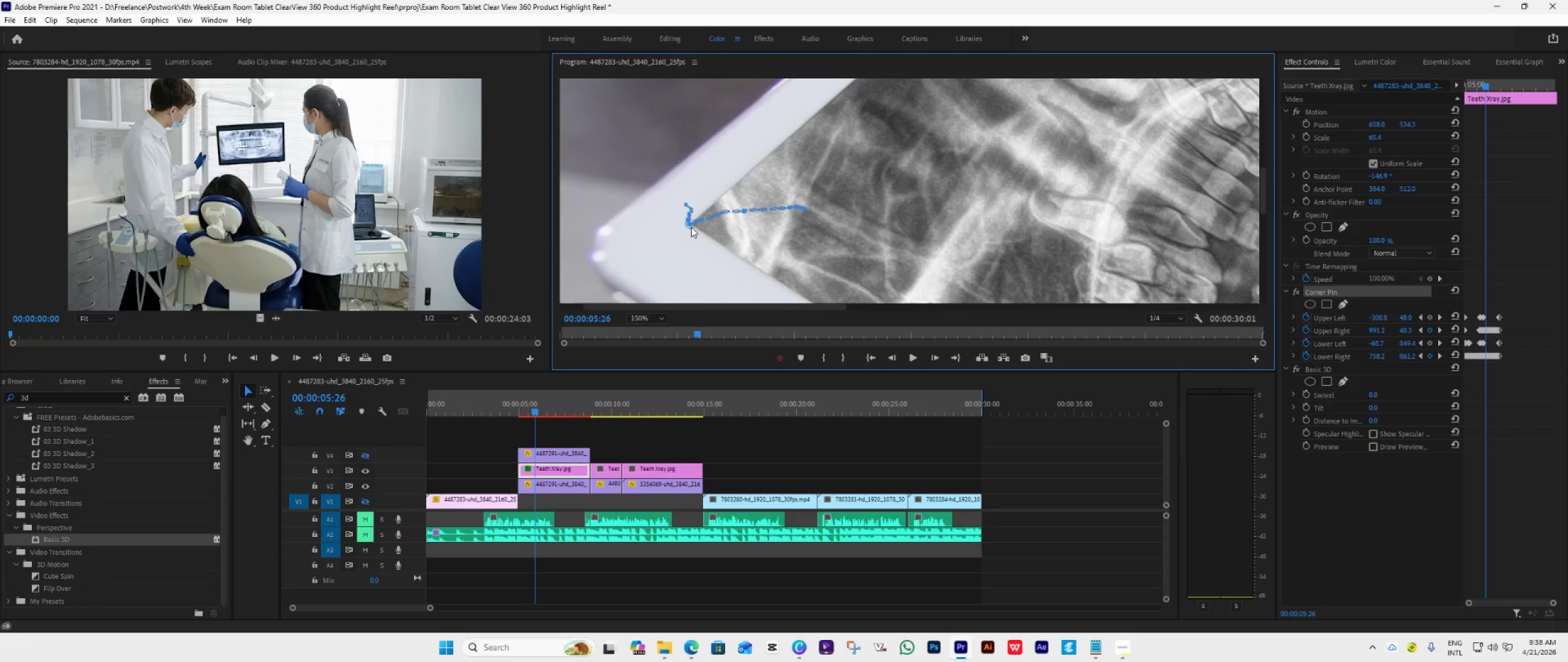 
key(Control+S)
 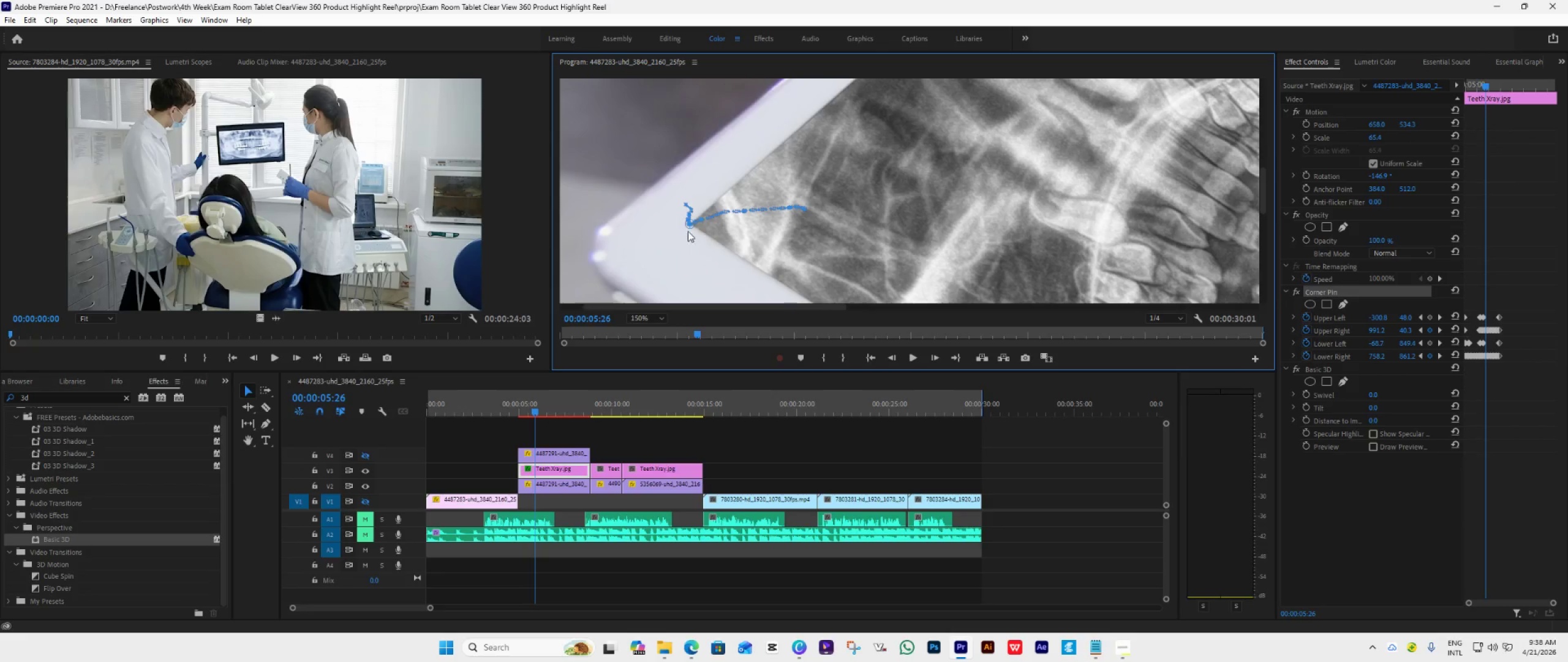 
left_click_drag(start_coordinate=[690, 226], to_coordinate=[700, 222])
 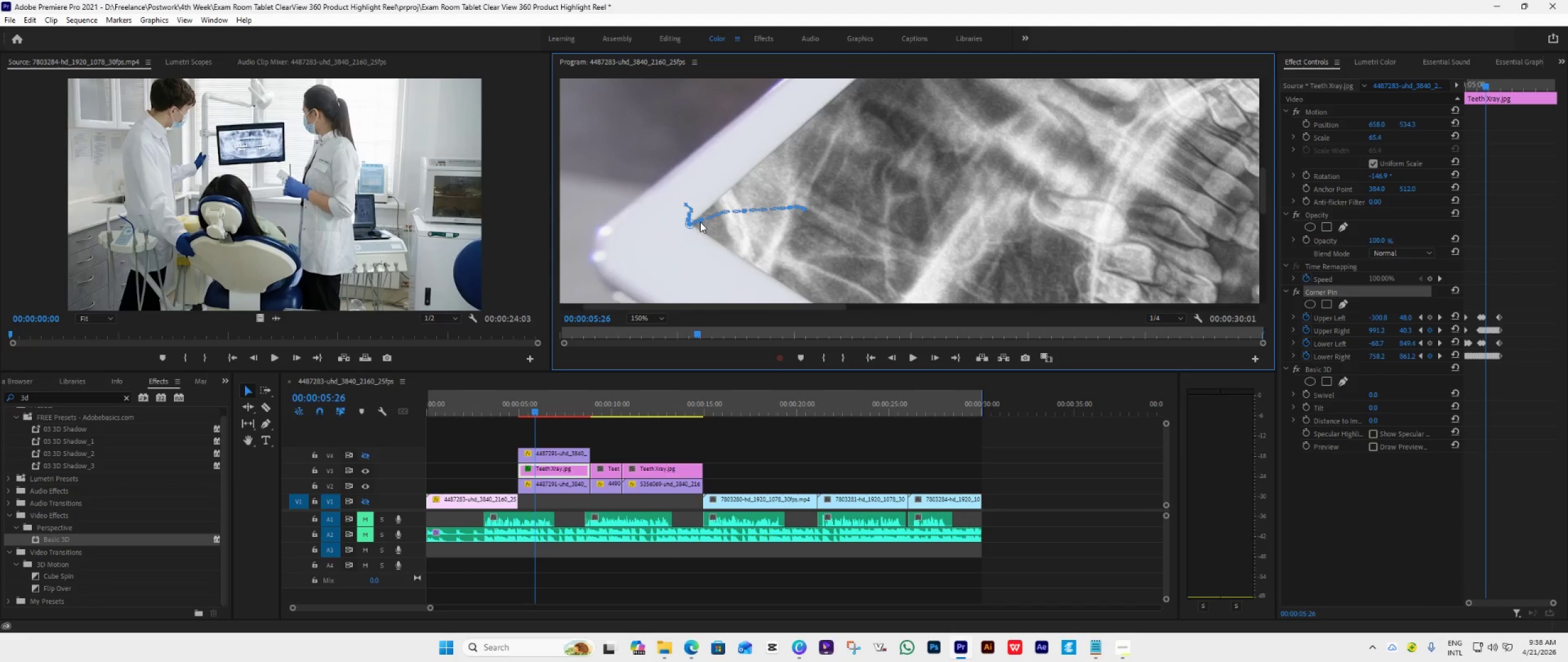 
key(Control+Z)
 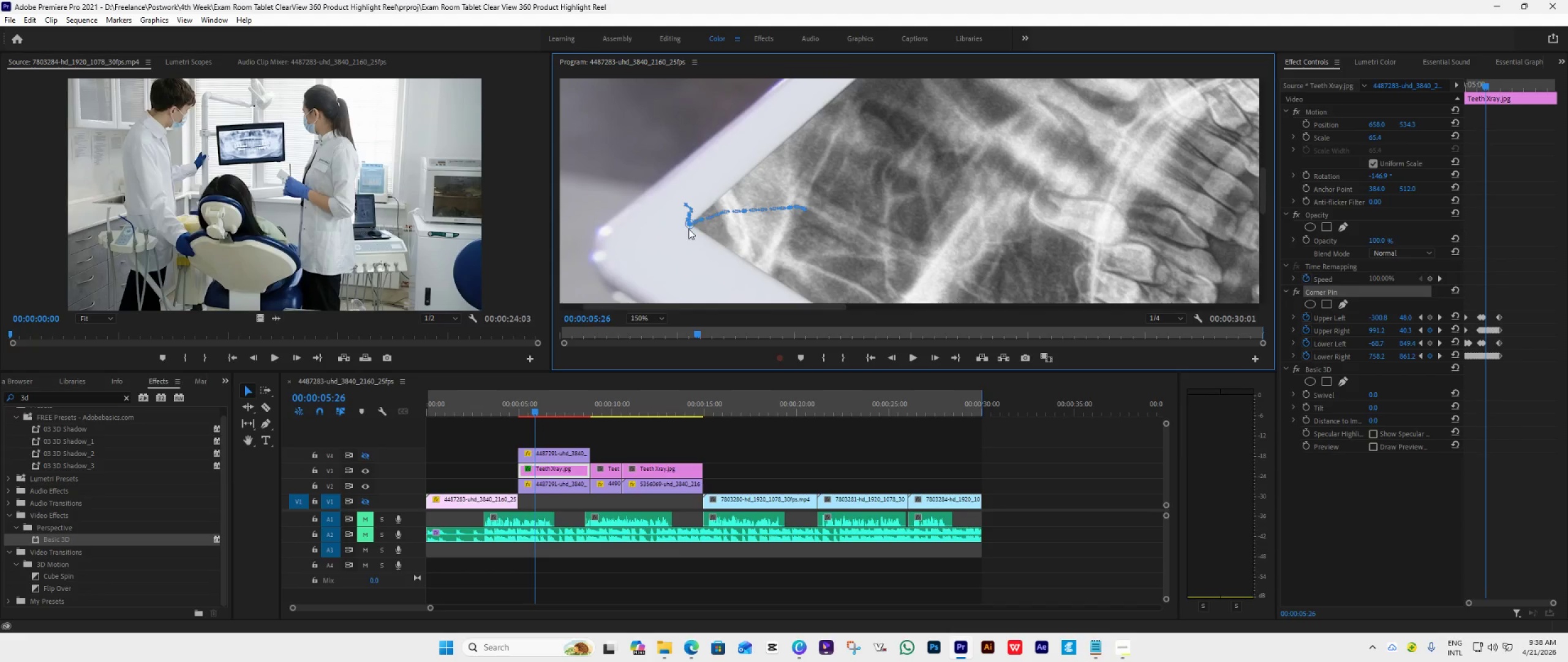 
left_click_drag(start_coordinate=[690, 229], to_coordinate=[692, 224])
 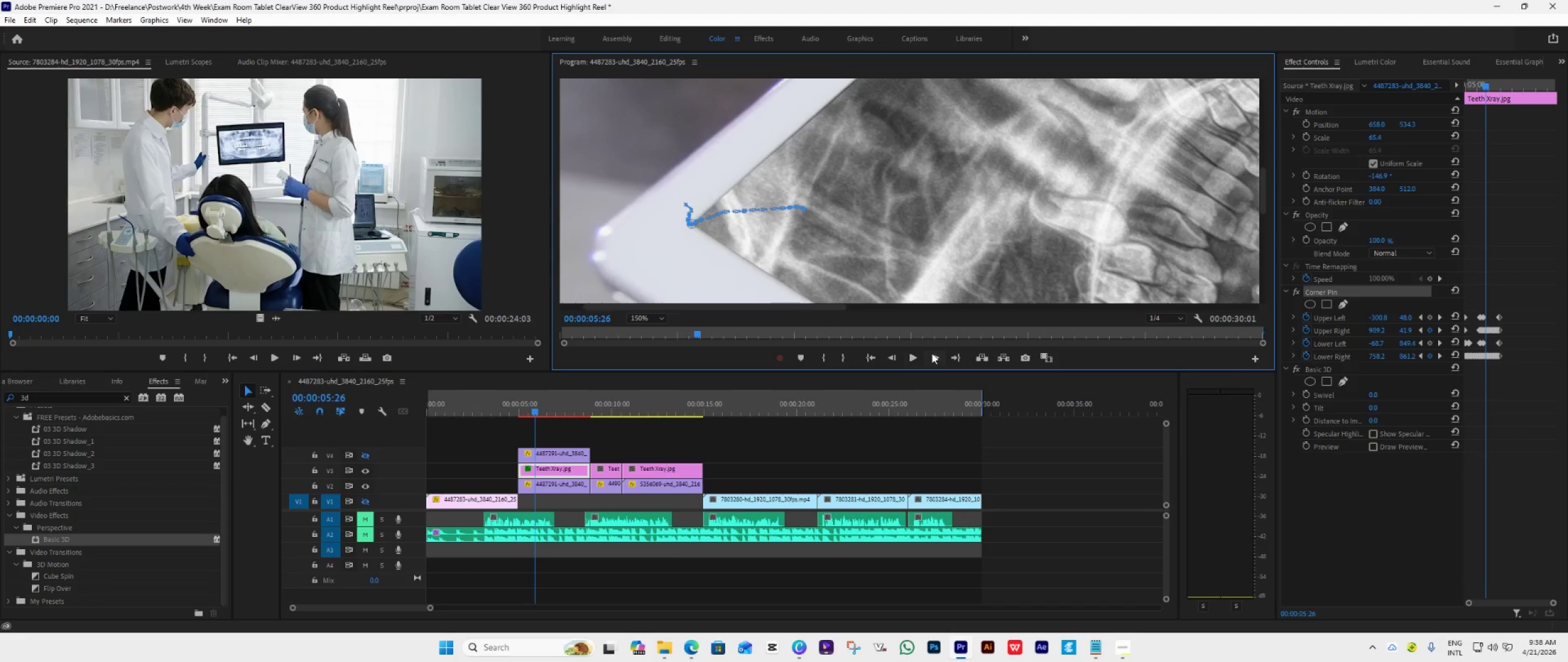 
left_click([935, 353])
 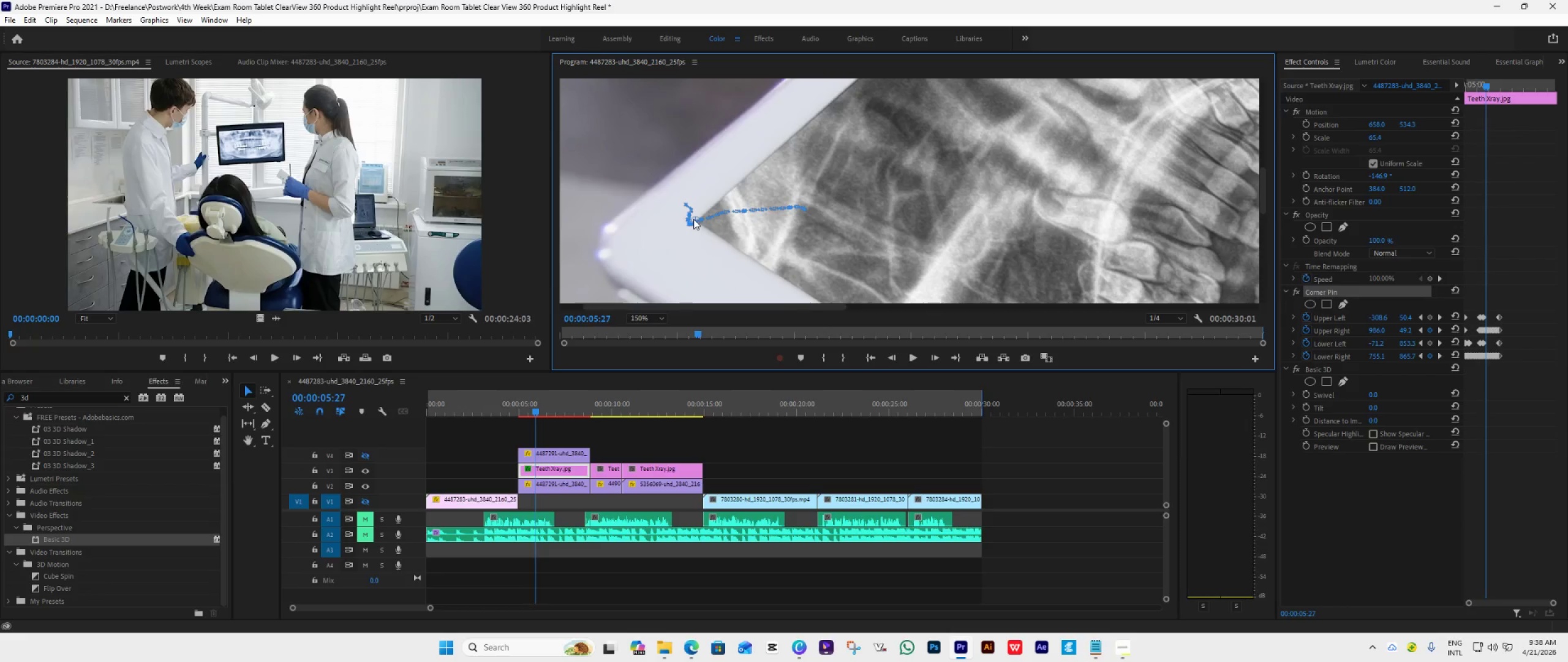 
left_click_drag(start_coordinate=[693, 218], to_coordinate=[699, 215])
 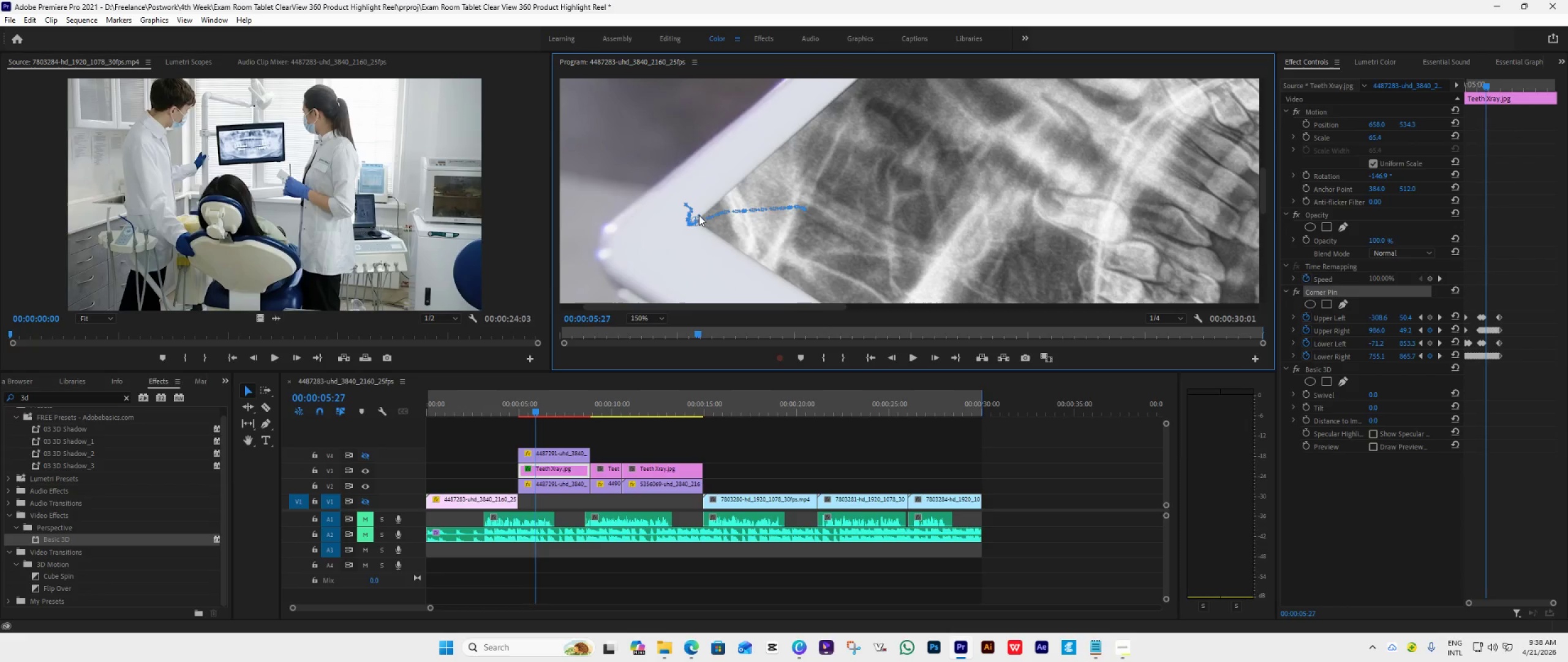 
key(Control+Z)
 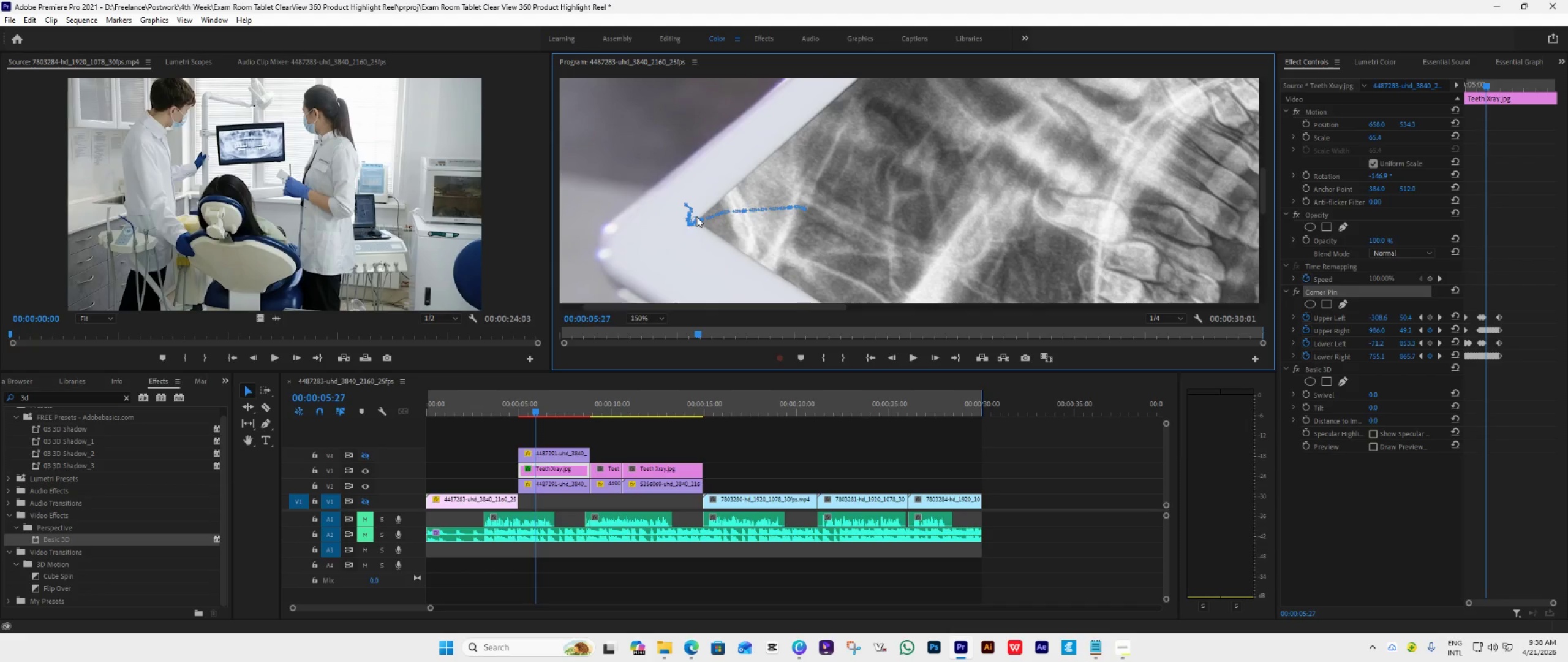 
left_click_drag(start_coordinate=[696, 218], to_coordinate=[698, 213])
 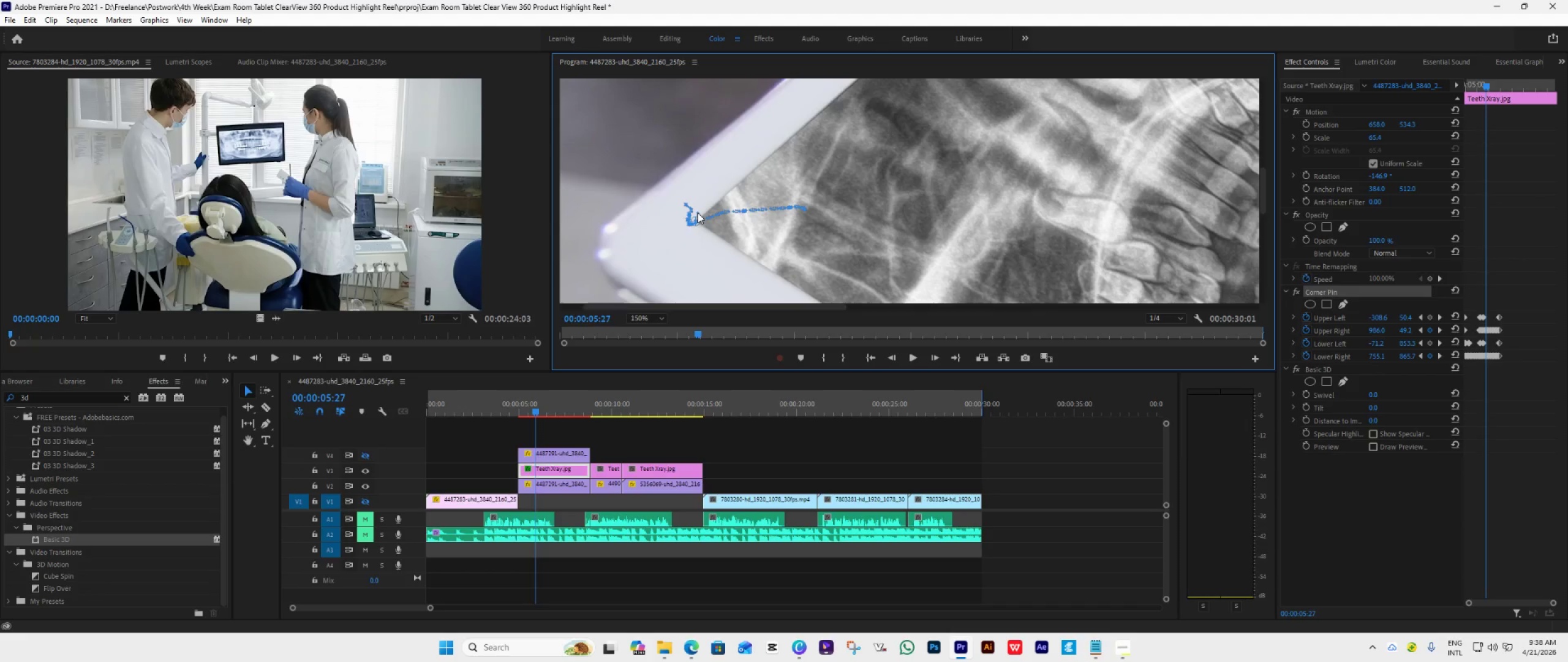 
key(Control+Z)
 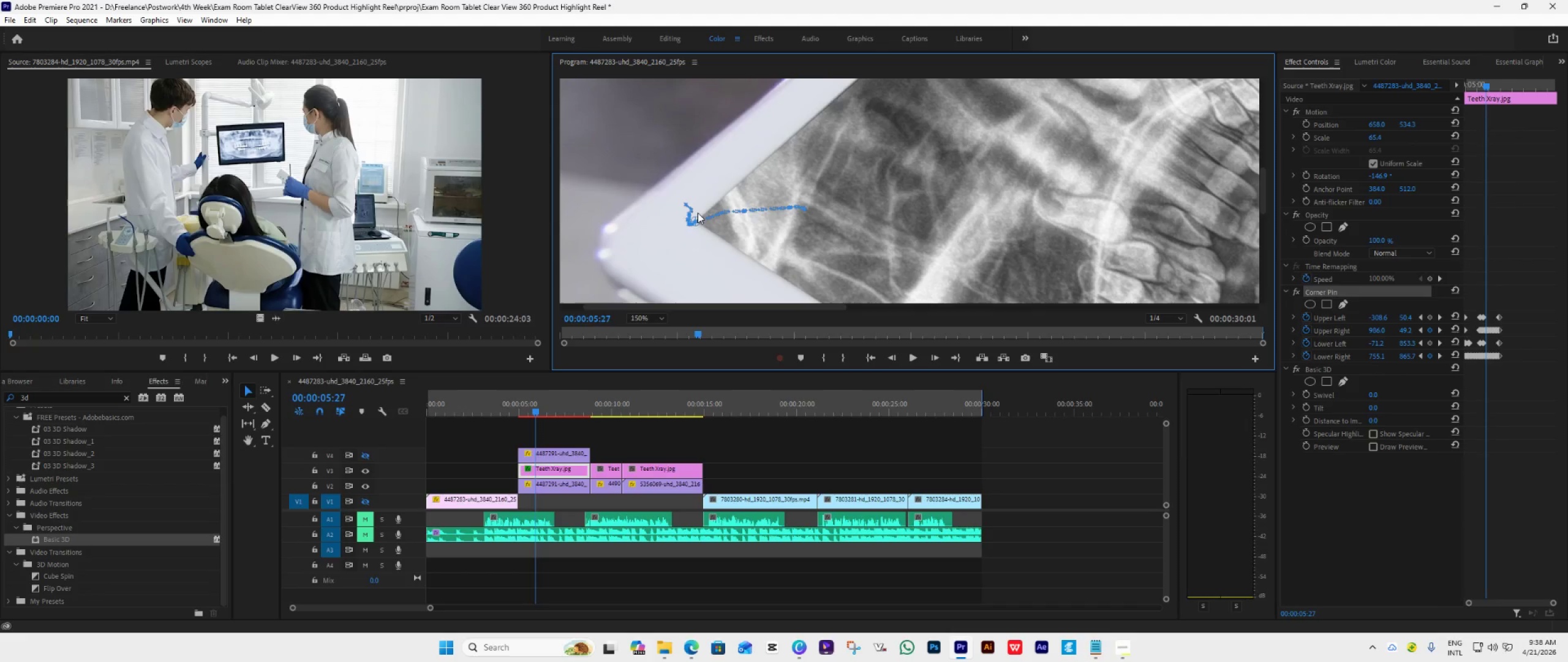 
wait(8.22)
 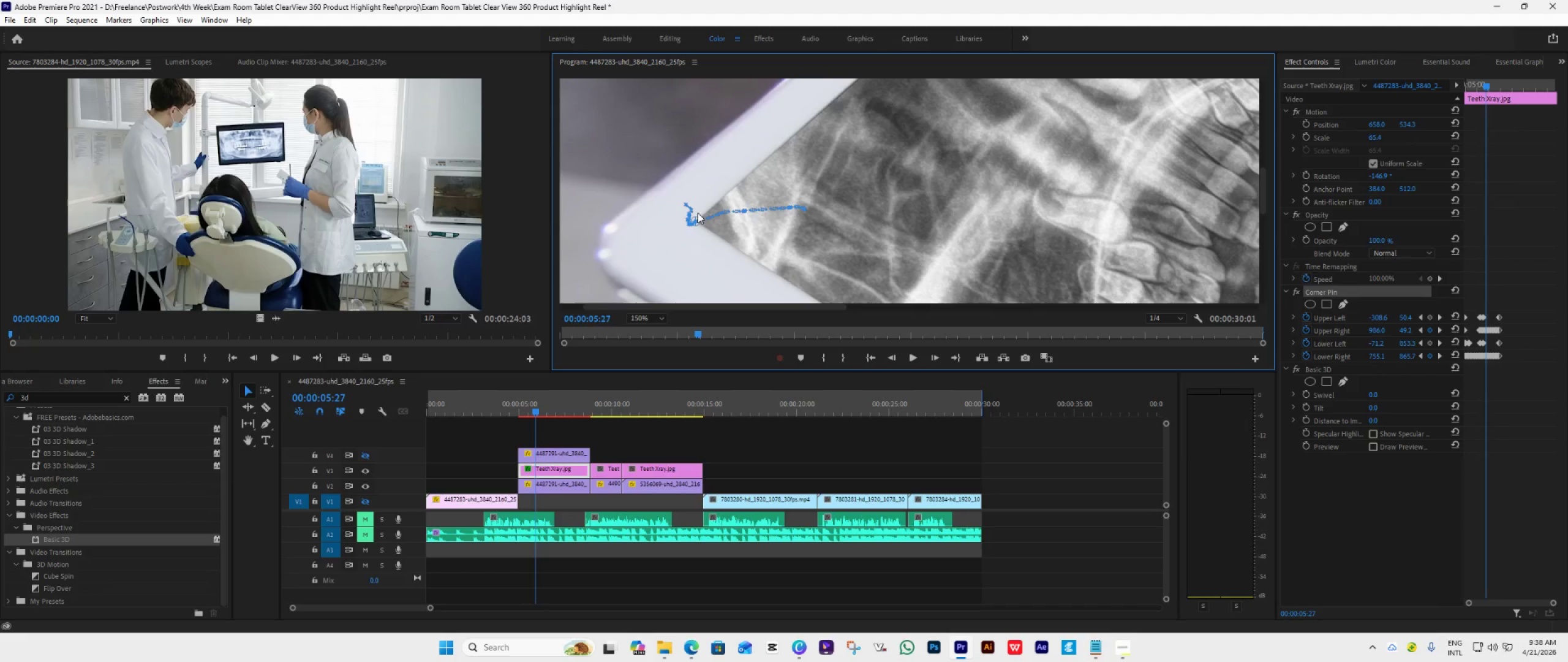 
left_click_drag(start_coordinate=[697, 225], to_coordinate=[698, 221])
 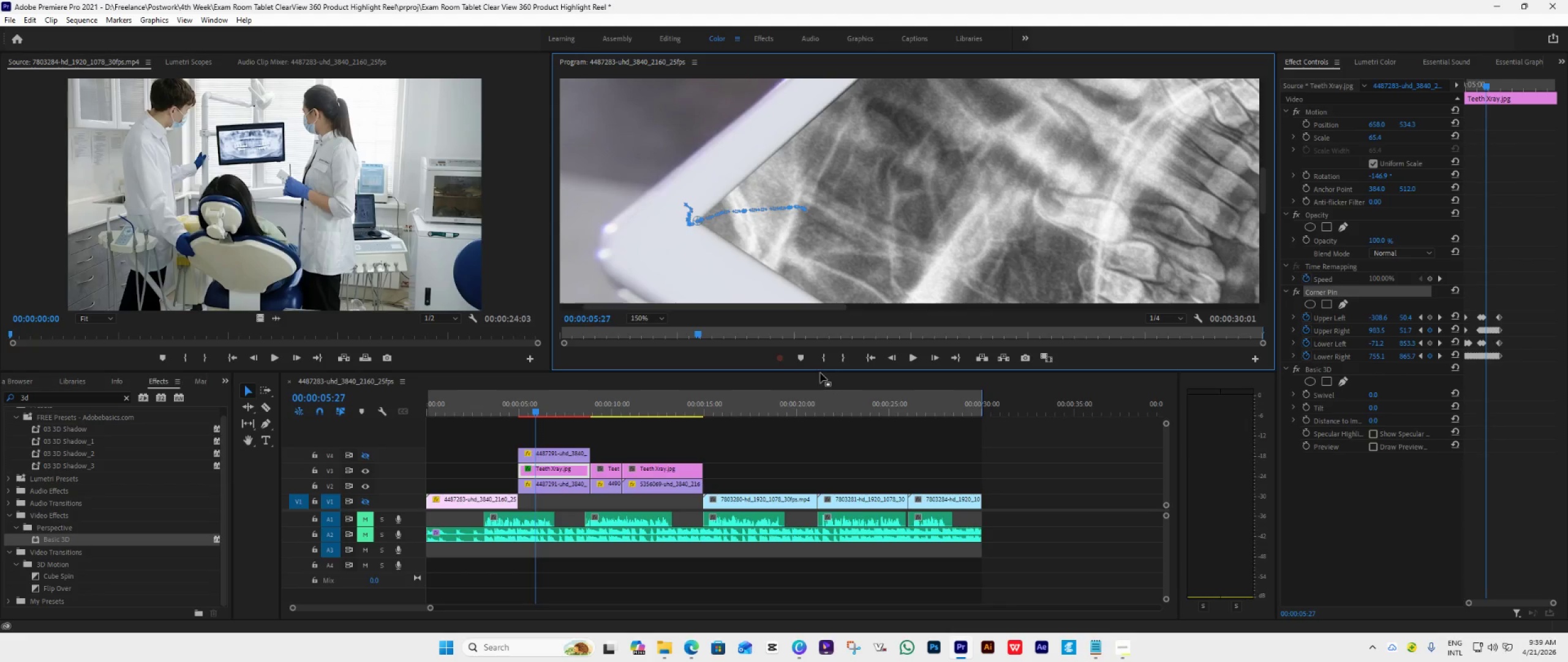 
wait(8.36)
 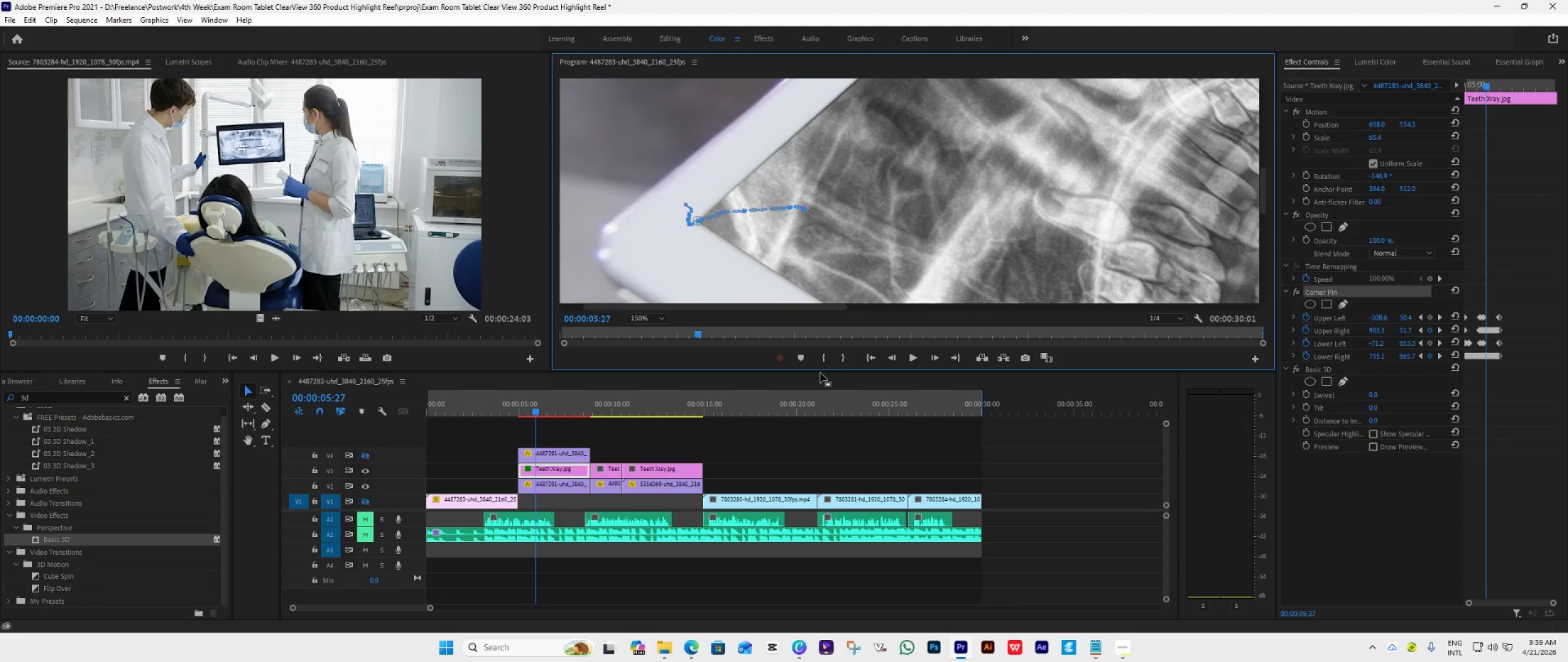 
left_click_drag(start_coordinate=[1263, 192], to_coordinate=[1269, 142])
 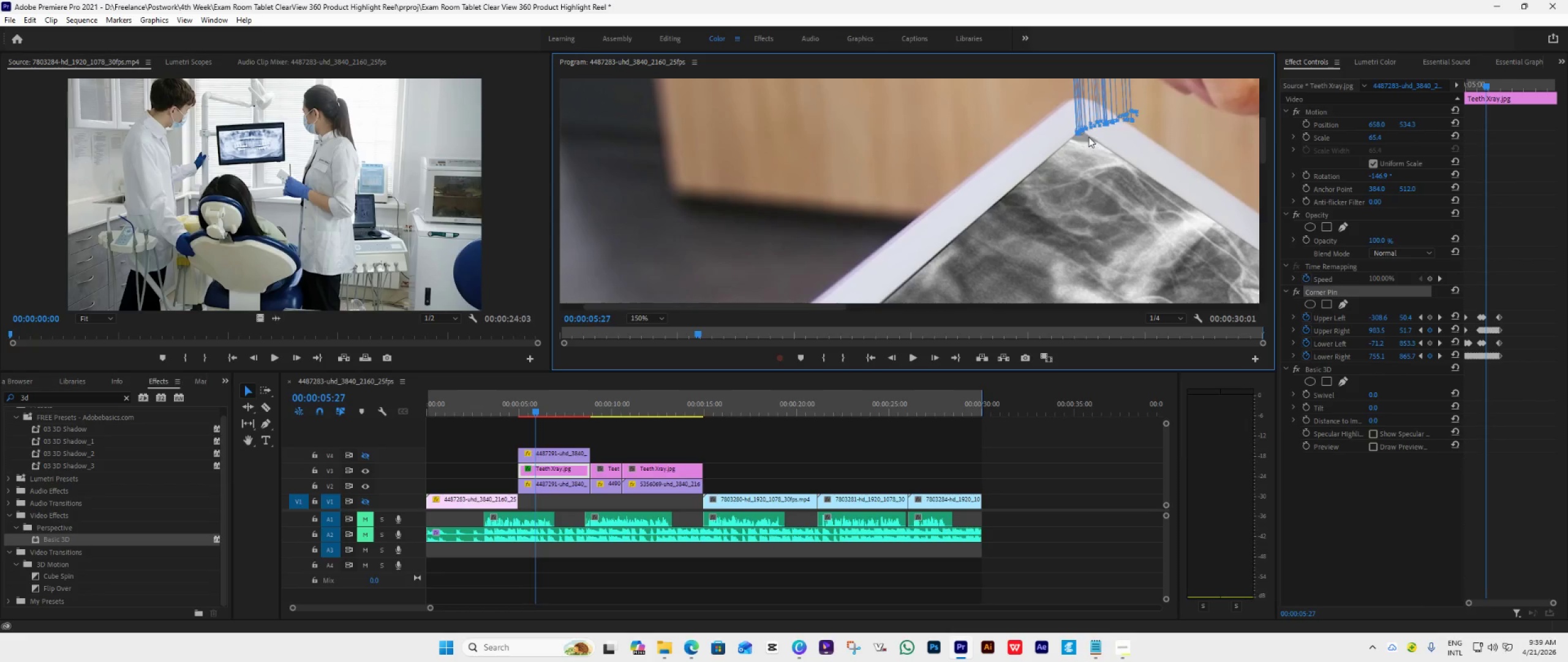 
left_click_drag(start_coordinate=[1082, 133], to_coordinate=[1083, 139])
 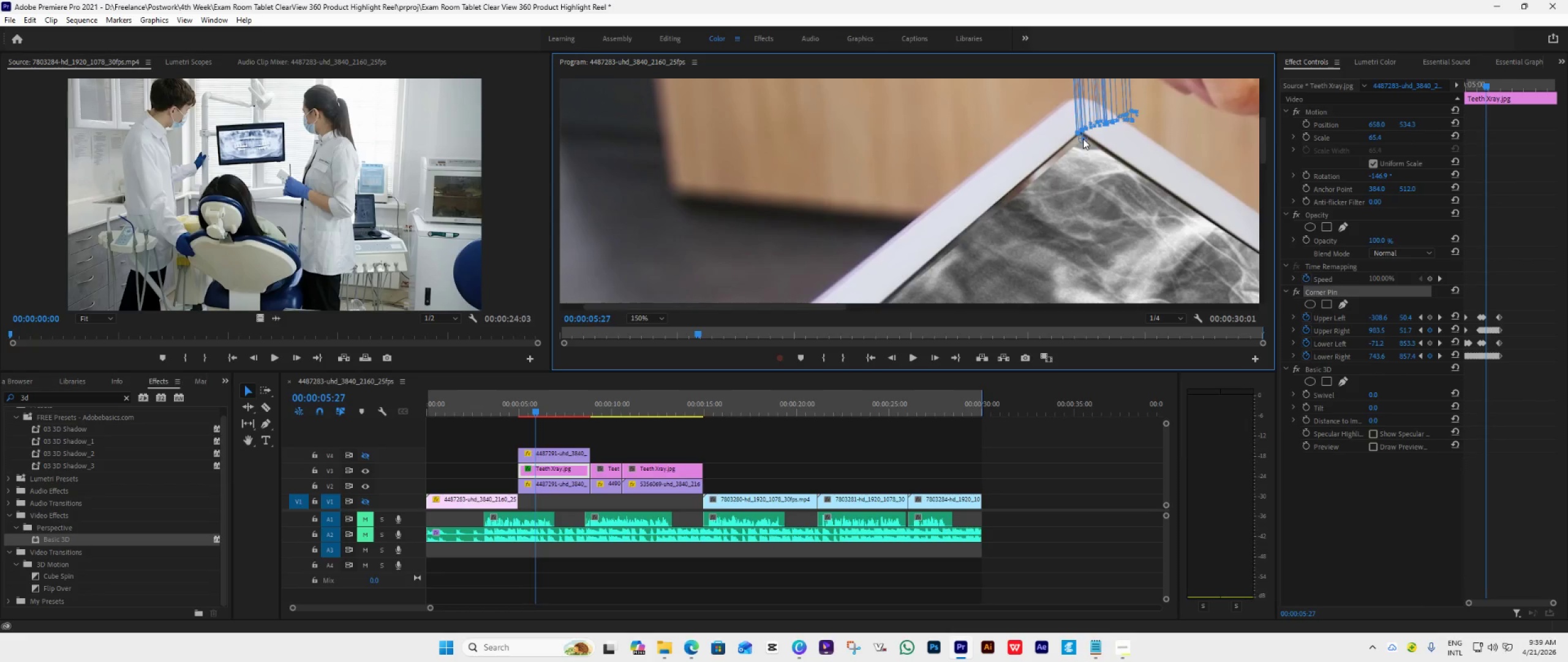 
key(Control+Z)
 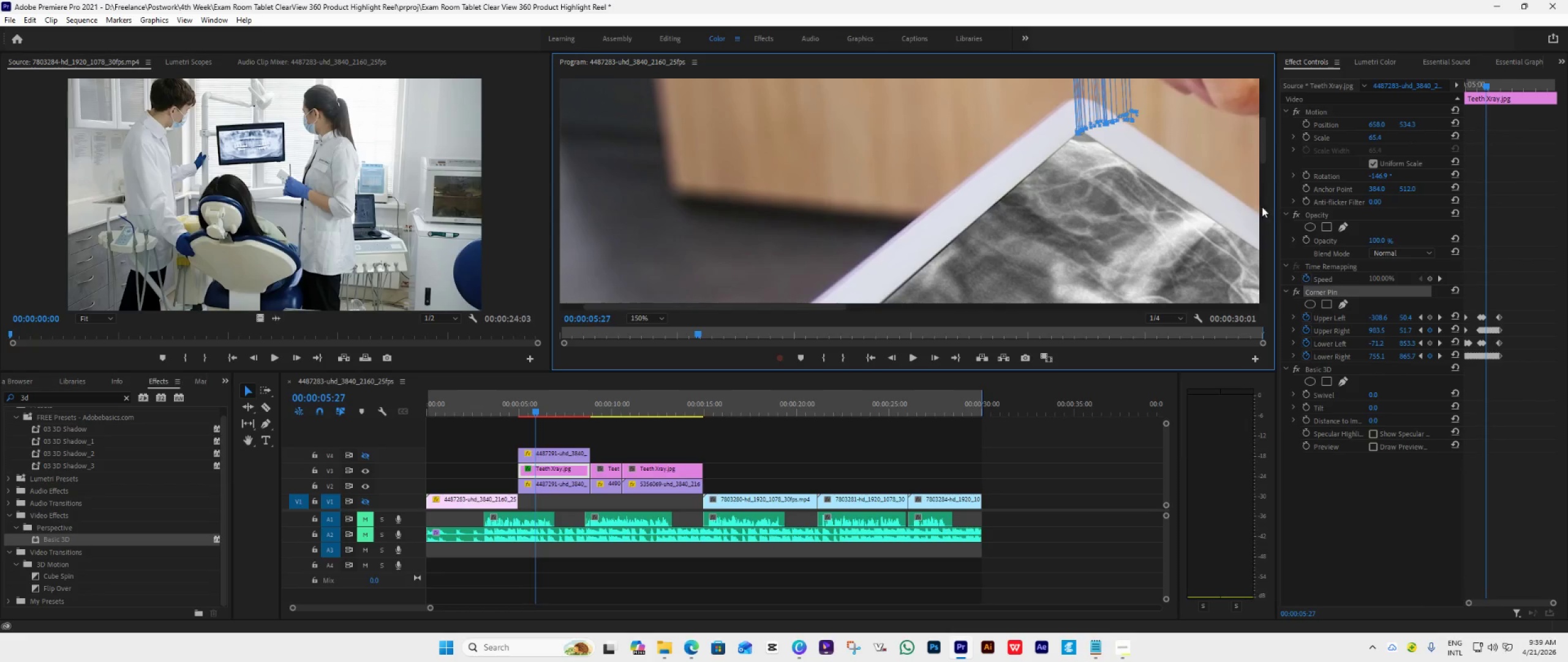 
left_click_drag(start_coordinate=[1263, 151], to_coordinate=[1257, 207])
 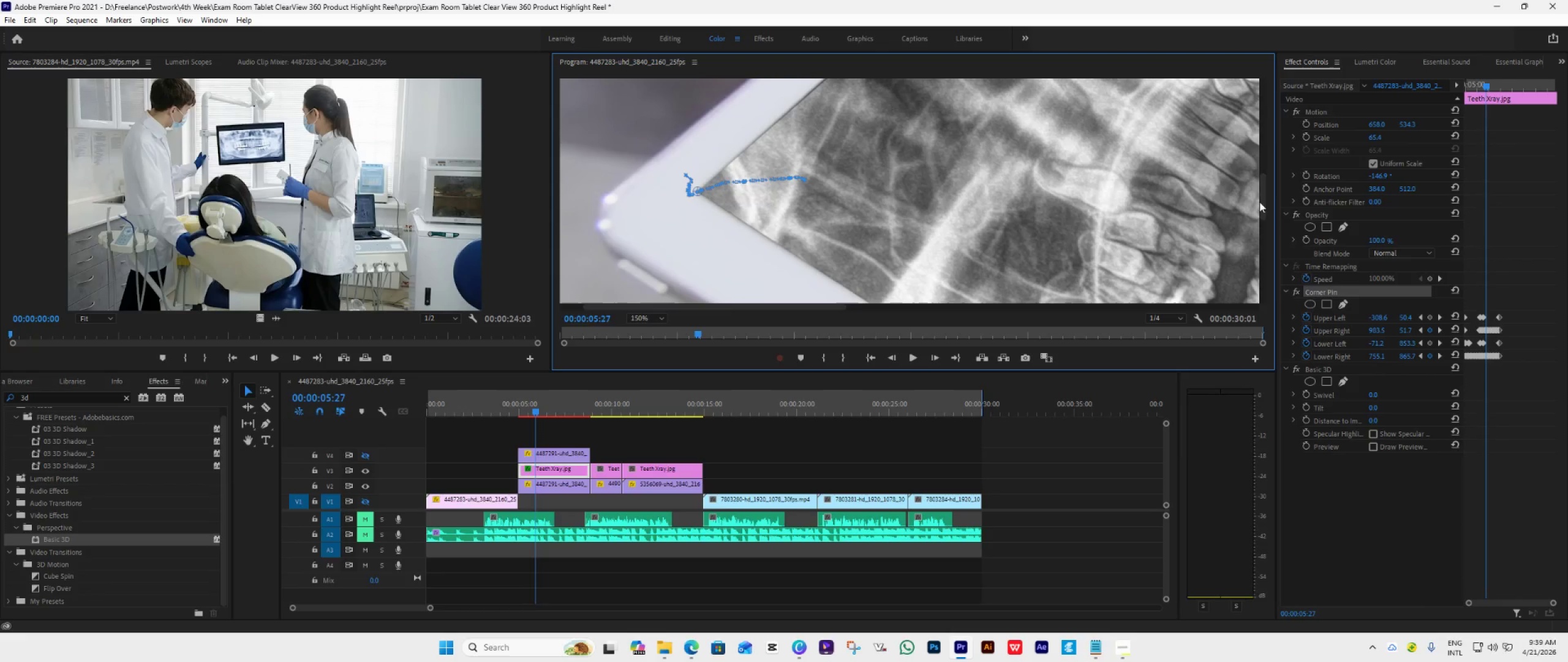 
left_click_drag(start_coordinate=[1262, 198], to_coordinate=[1260, 230])
 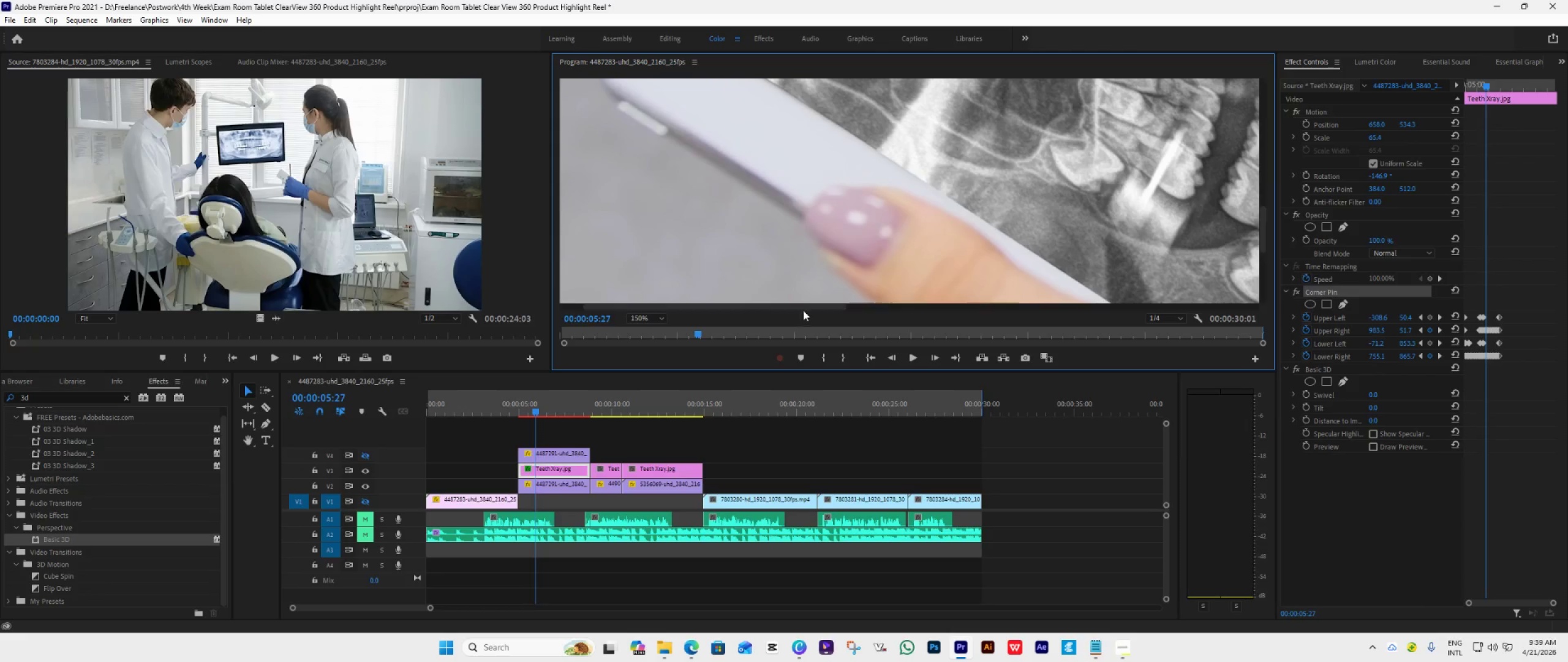 
left_click_drag(start_coordinate=[802, 308], to_coordinate=[942, 303])
 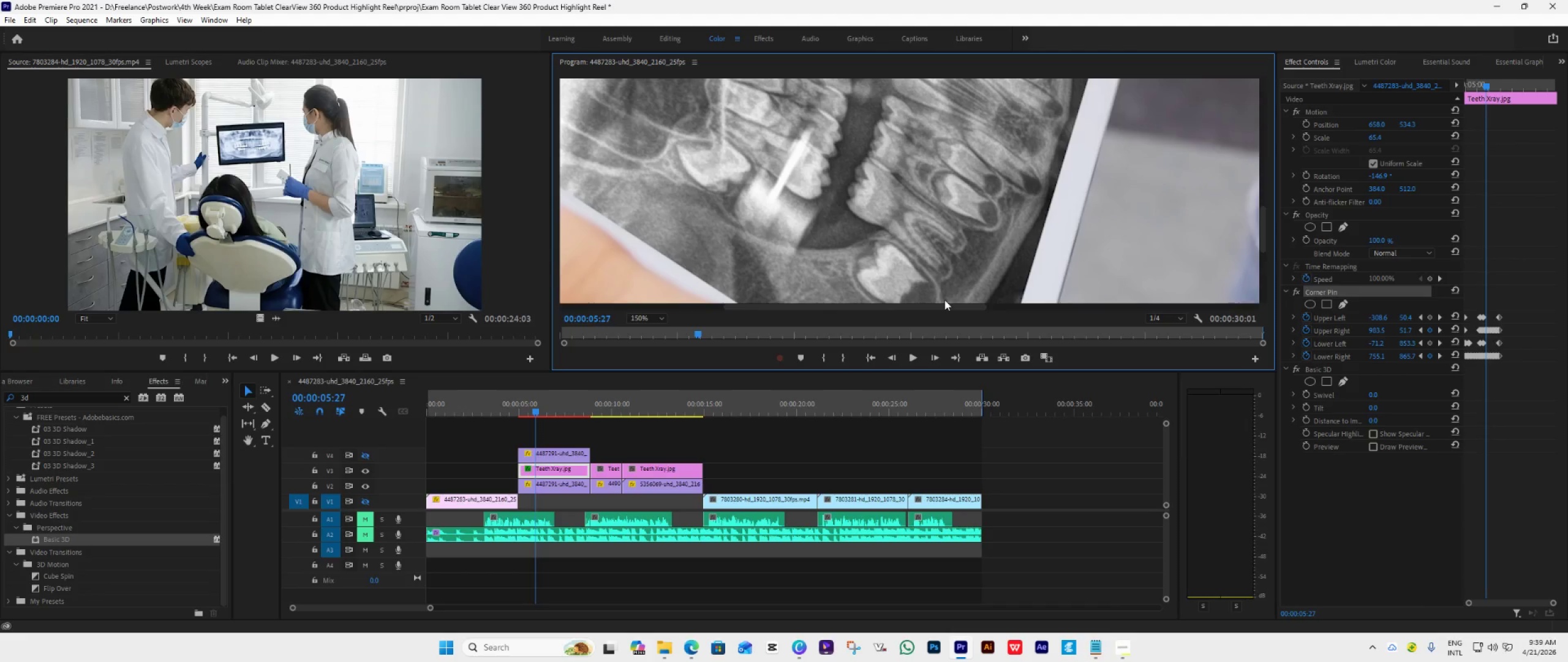 
left_click_drag(start_coordinate=[1264, 227], to_coordinate=[1253, 272])
 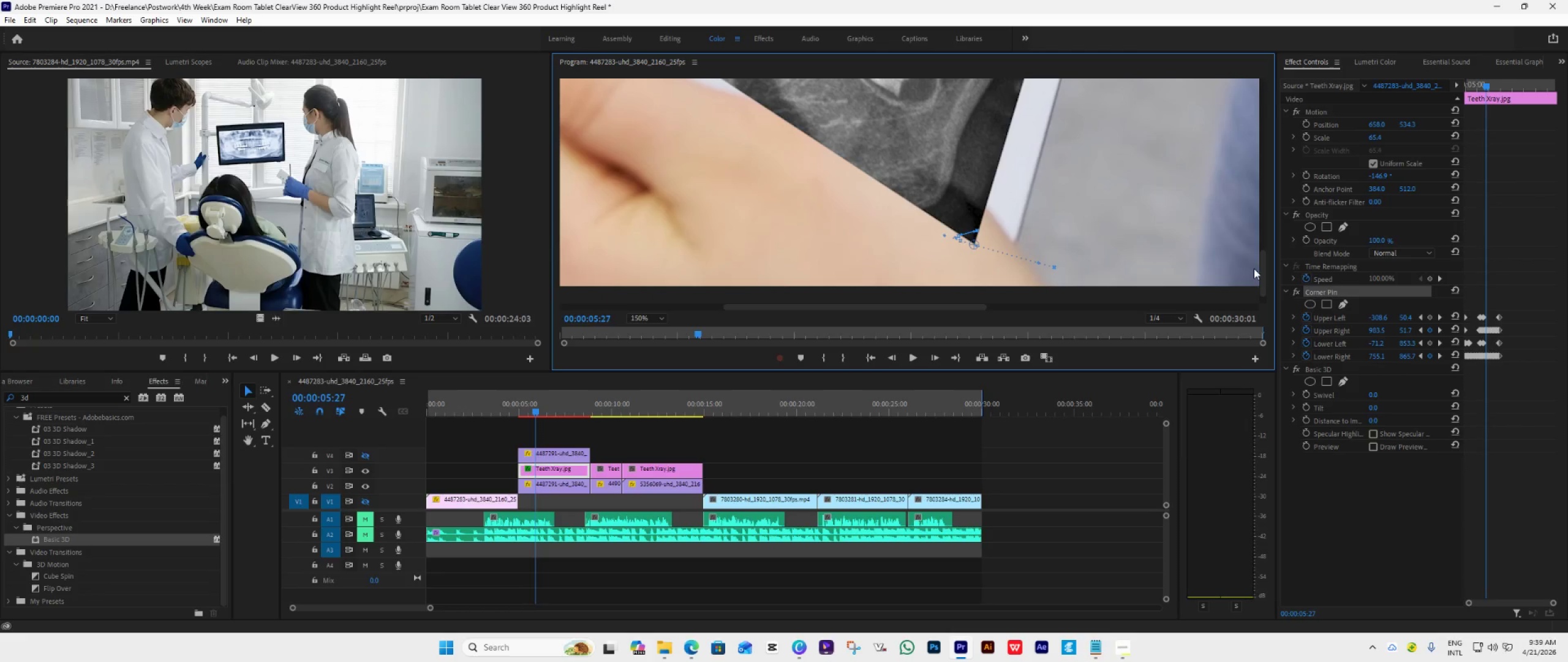 
left_click_drag(start_coordinate=[1261, 266], to_coordinate=[1259, 251])
 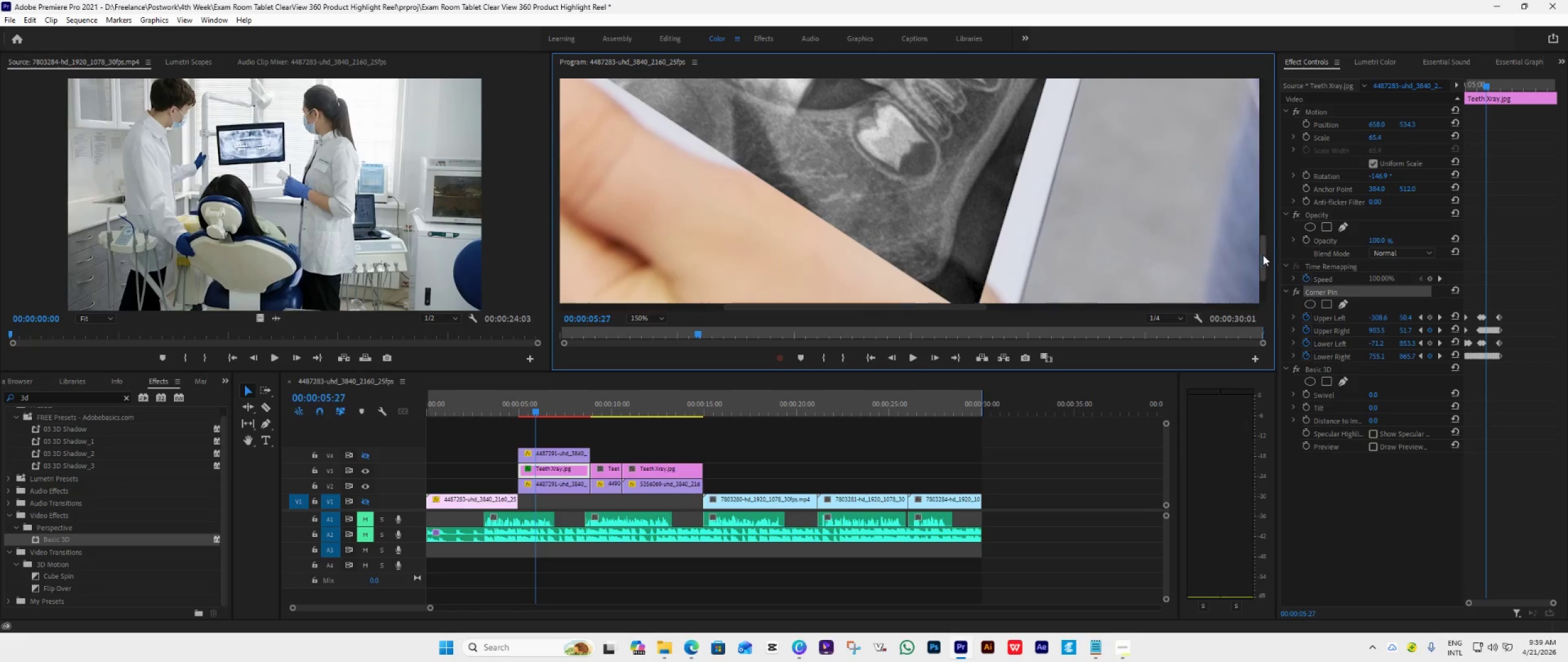 
left_click_drag(start_coordinate=[1264, 254], to_coordinate=[1261, 266])
 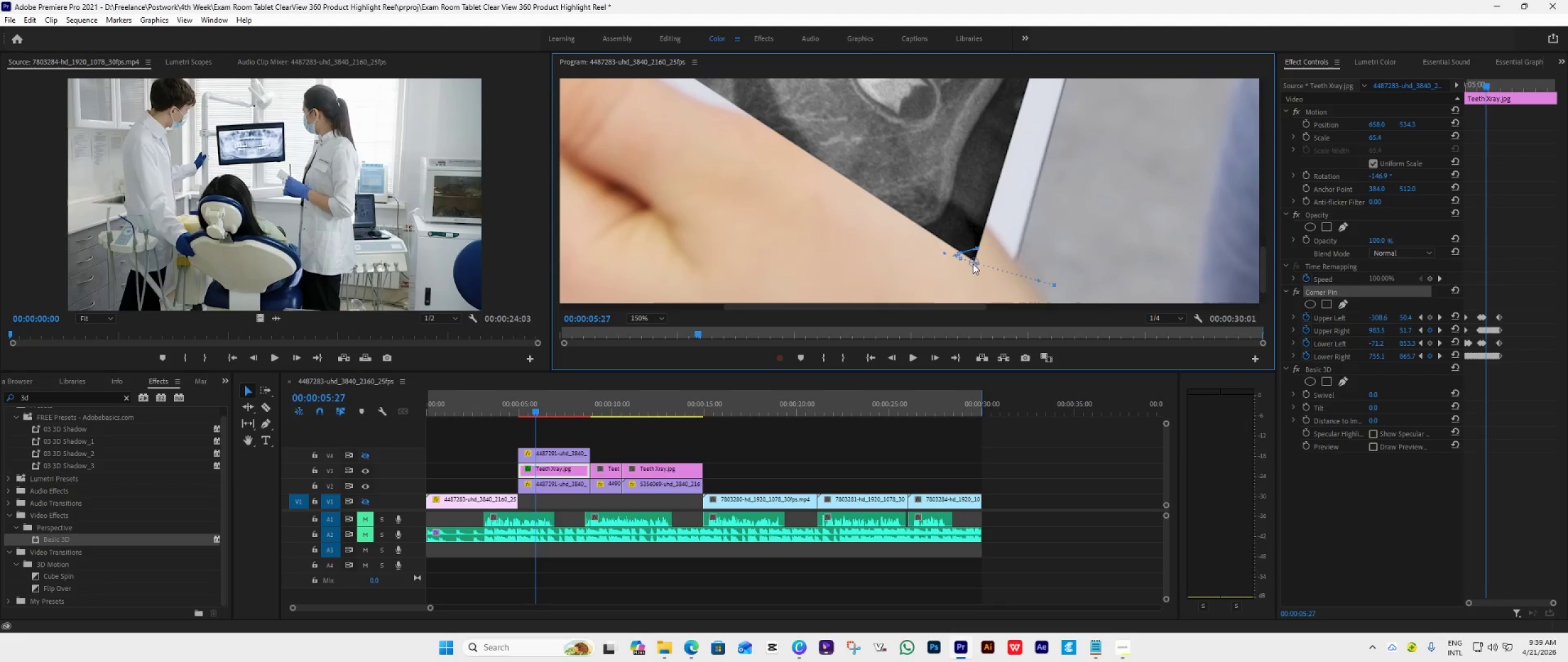 
left_click_drag(start_coordinate=[972, 264], to_coordinate=[973, 233])
 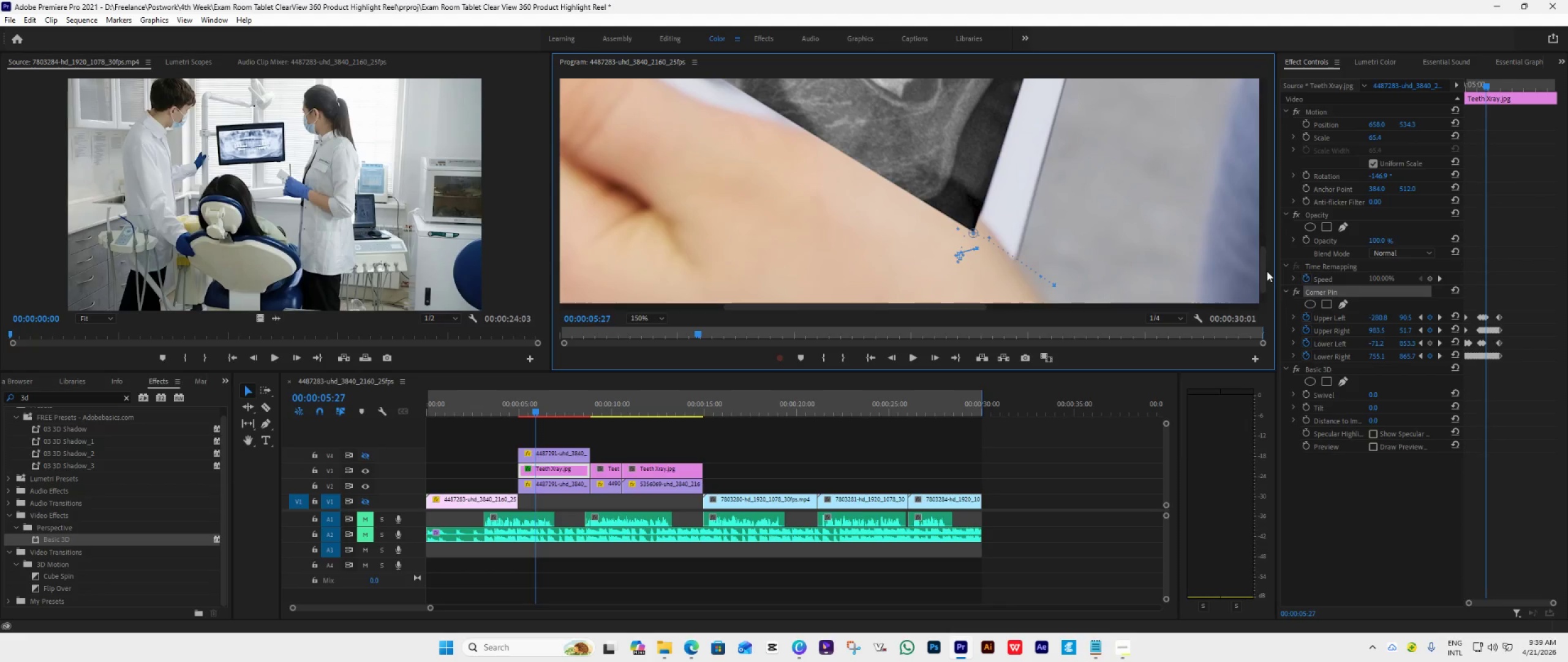 
left_click_drag(start_coordinate=[1264, 268], to_coordinate=[1270, 262])
 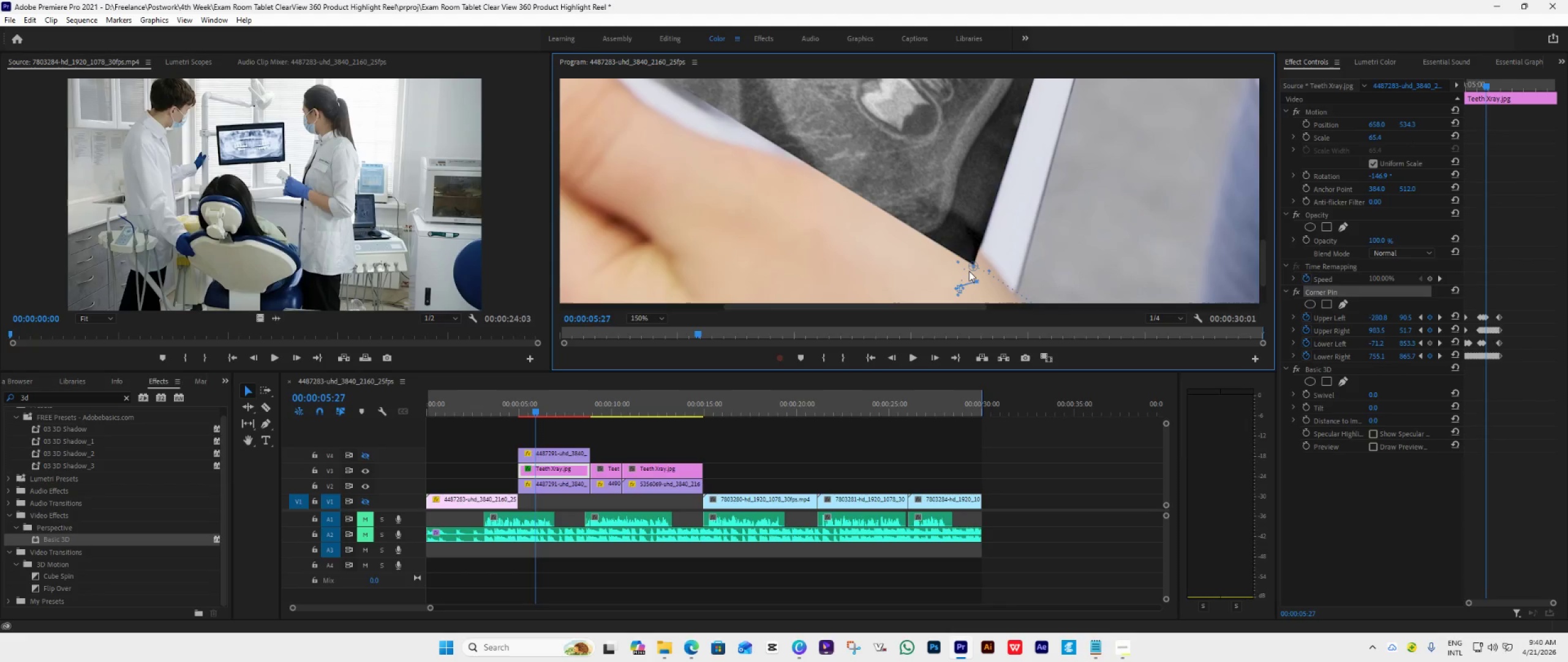 
left_click_drag(start_coordinate=[971, 269], to_coordinate=[969, 281])
 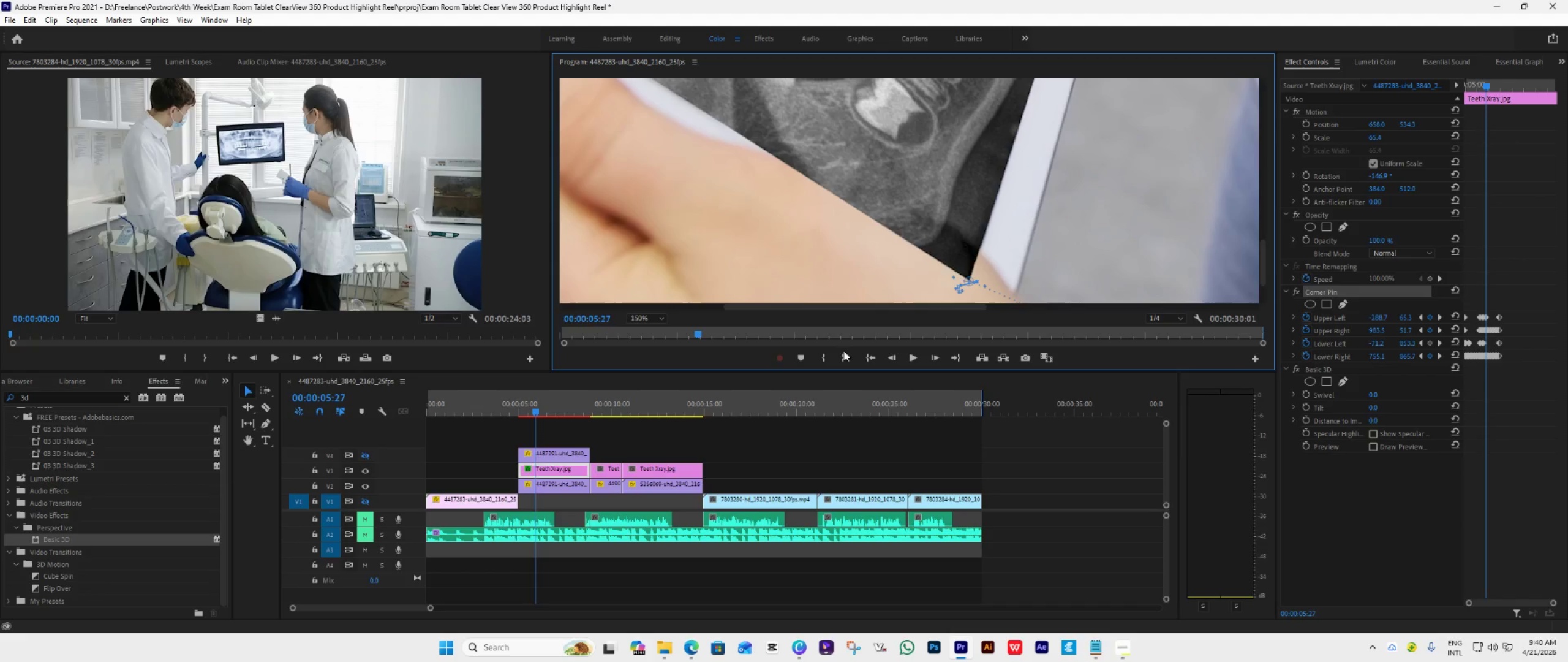 
left_click_drag(start_coordinate=[839, 306], to_coordinate=[795, 313])
 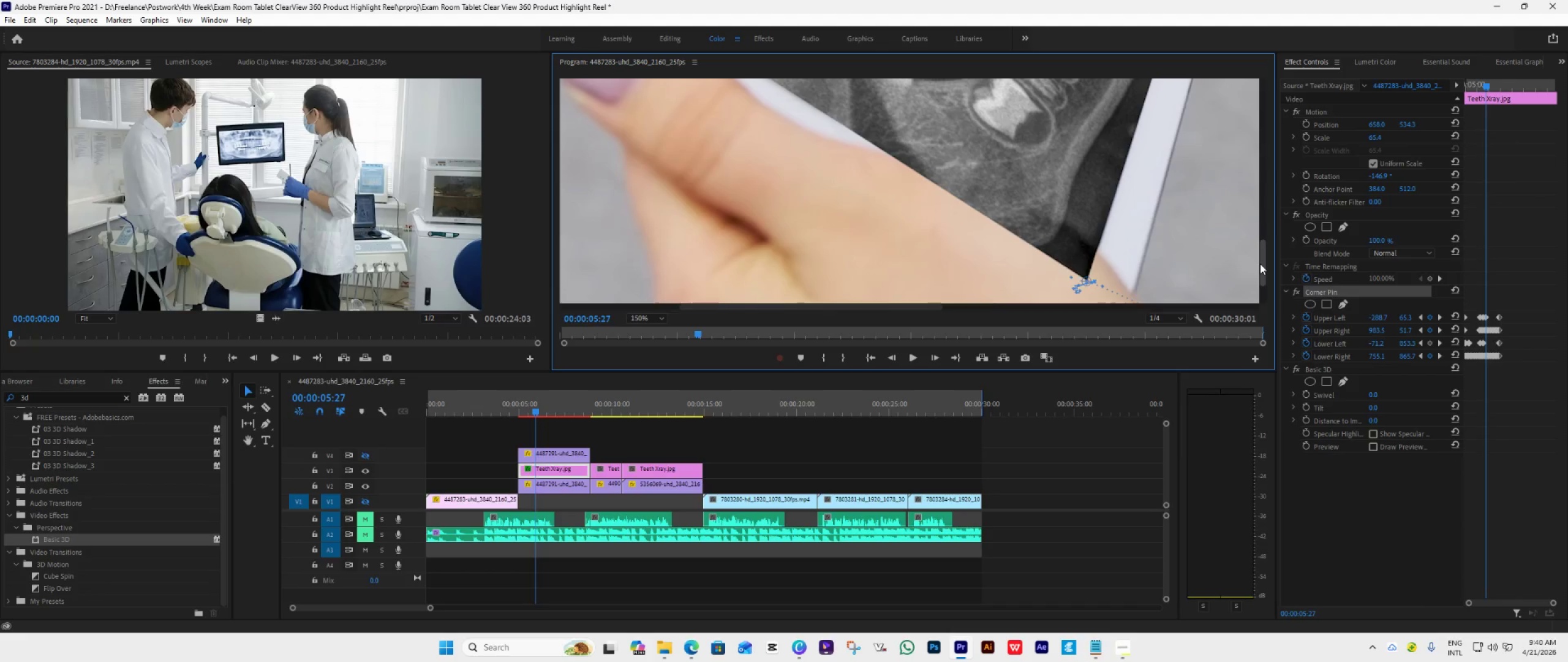 
left_click_drag(start_coordinate=[1262, 264], to_coordinate=[1269, 225])
 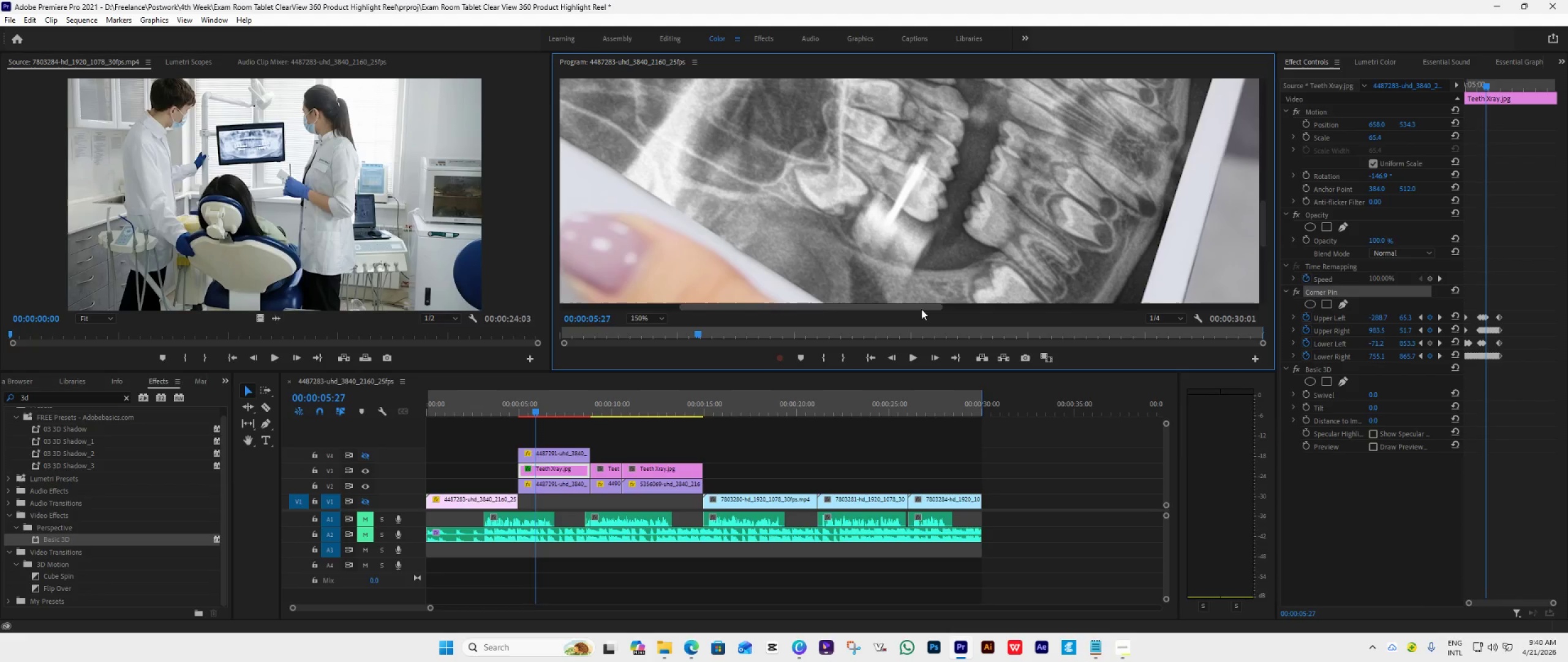 
left_click_drag(start_coordinate=[921, 308], to_coordinate=[831, 318])
 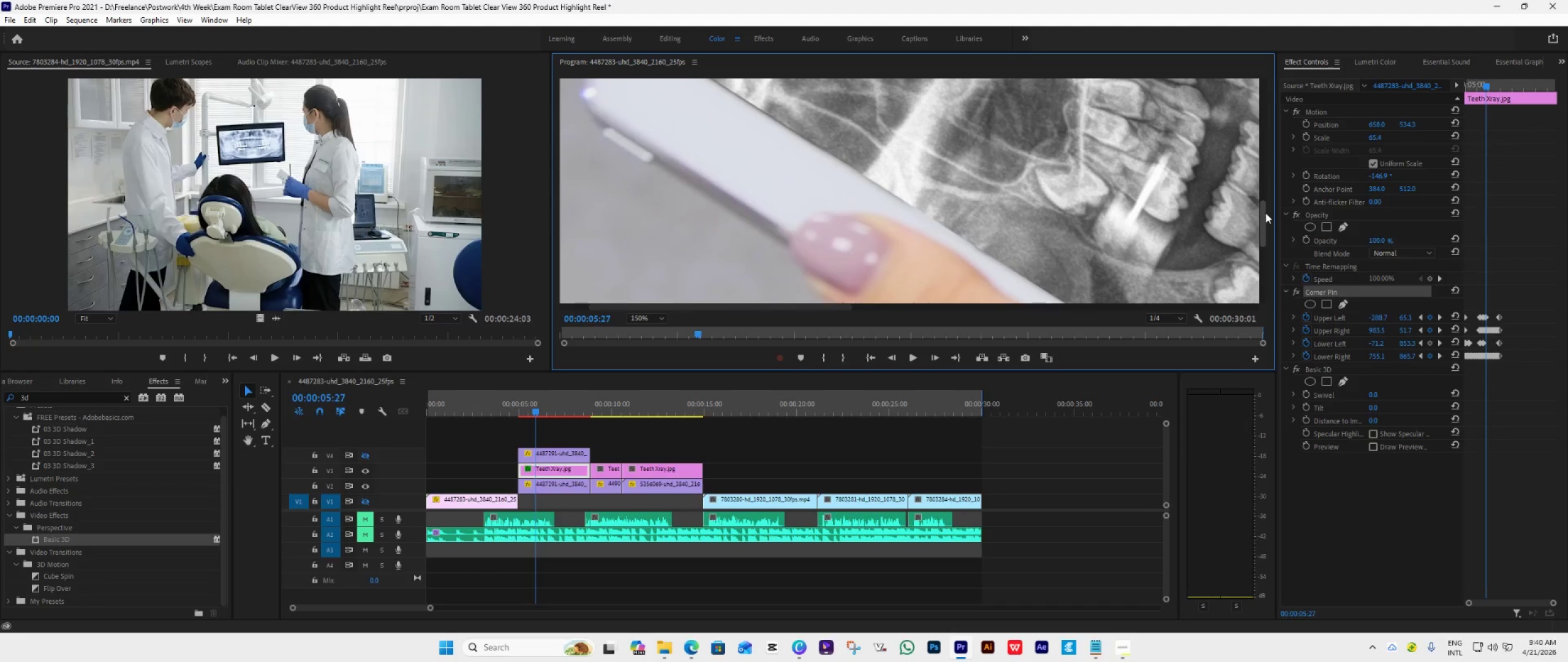 
left_click_drag(start_coordinate=[1264, 214], to_coordinate=[1264, 191])
 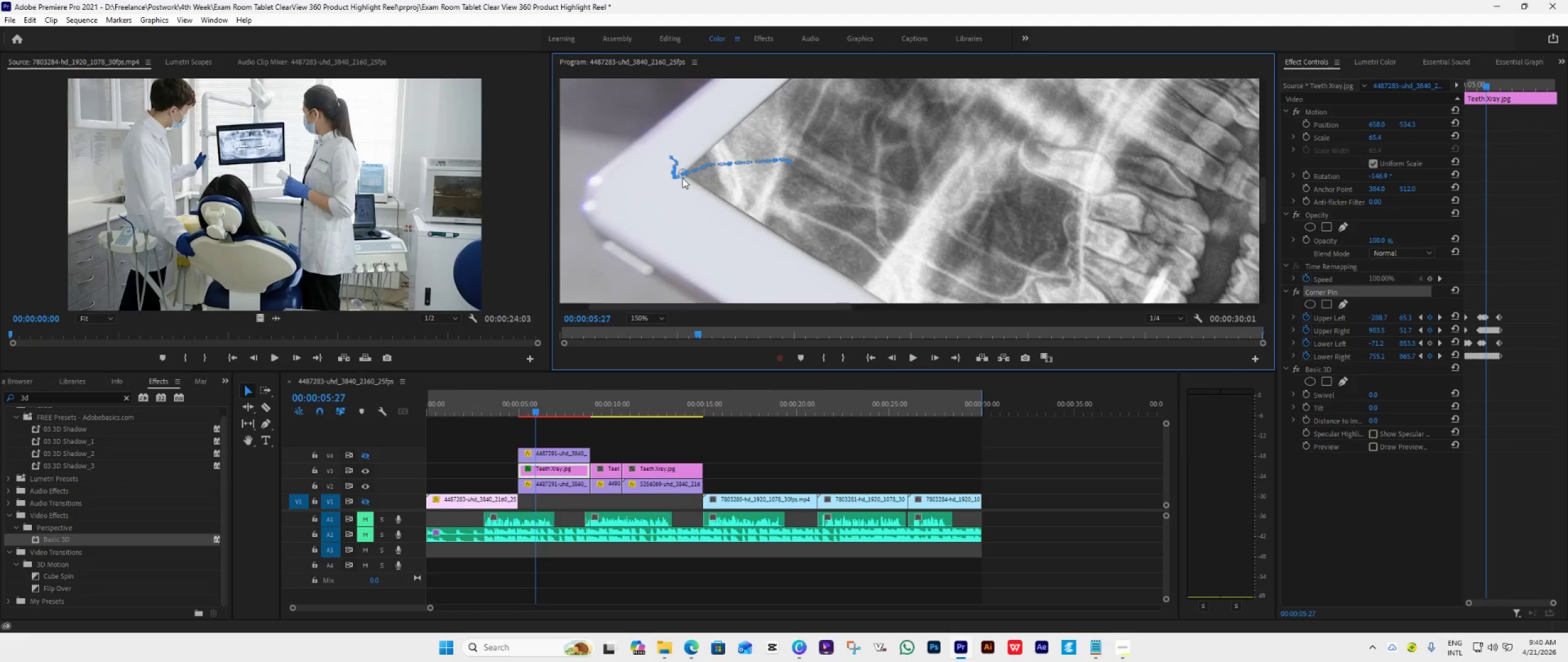 
left_click_drag(start_coordinate=[682, 177], to_coordinate=[682, 174])
 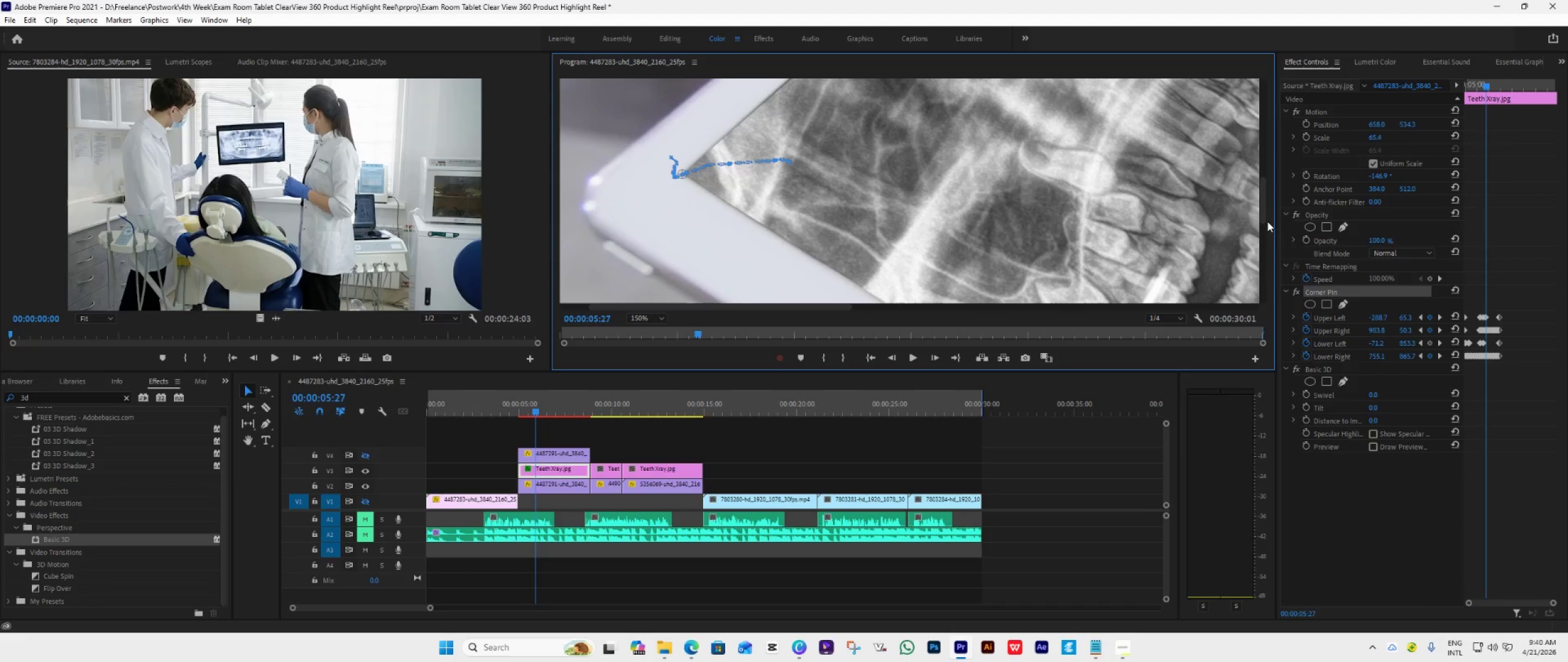 
left_click_drag(start_coordinate=[1264, 200], to_coordinate=[1264, 248])
 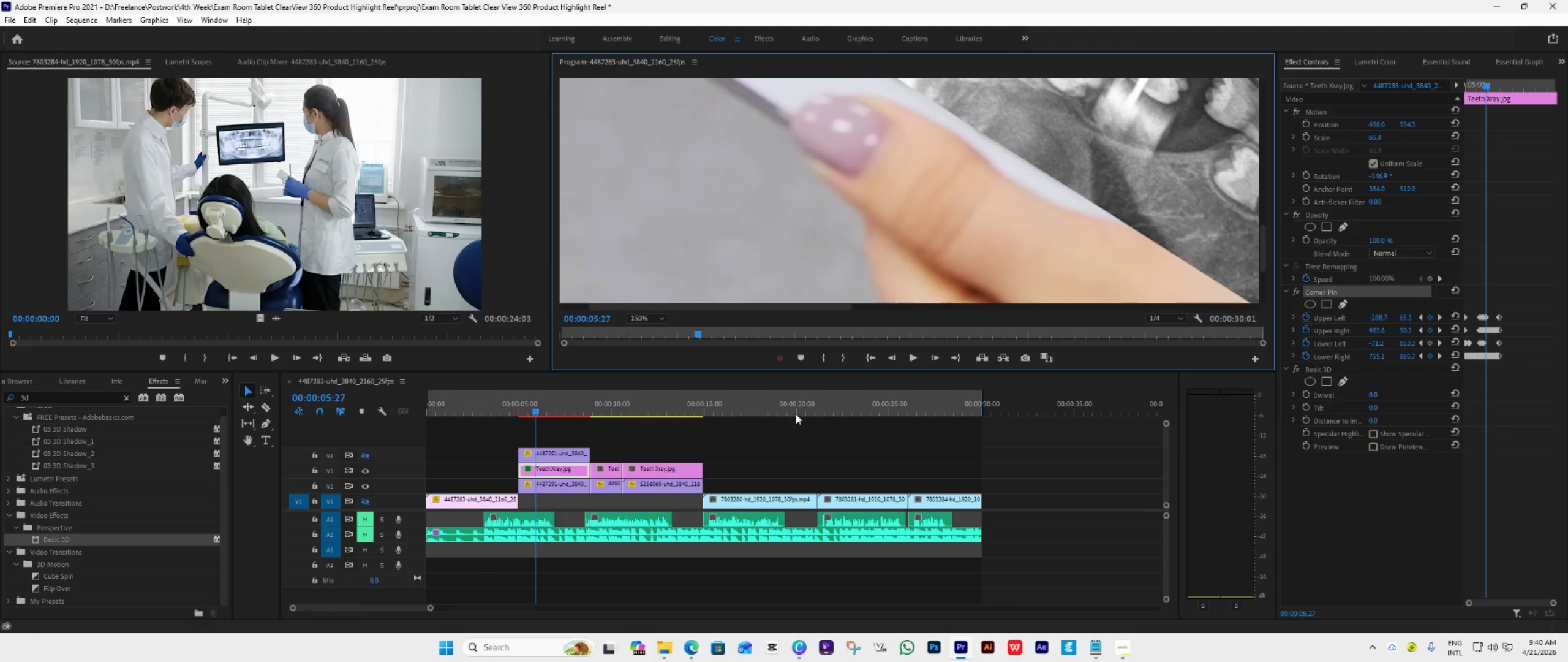 
wait(7.62)
 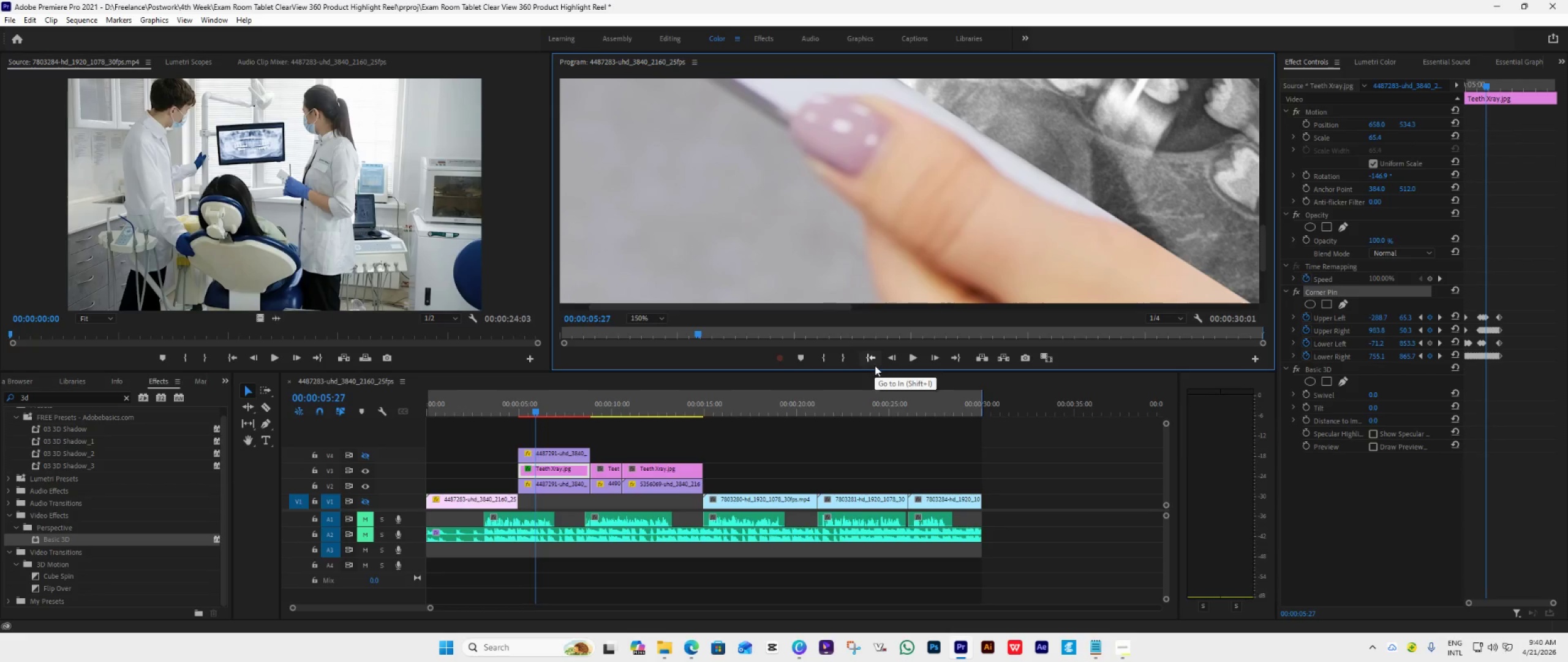 
left_click([865, 354])
 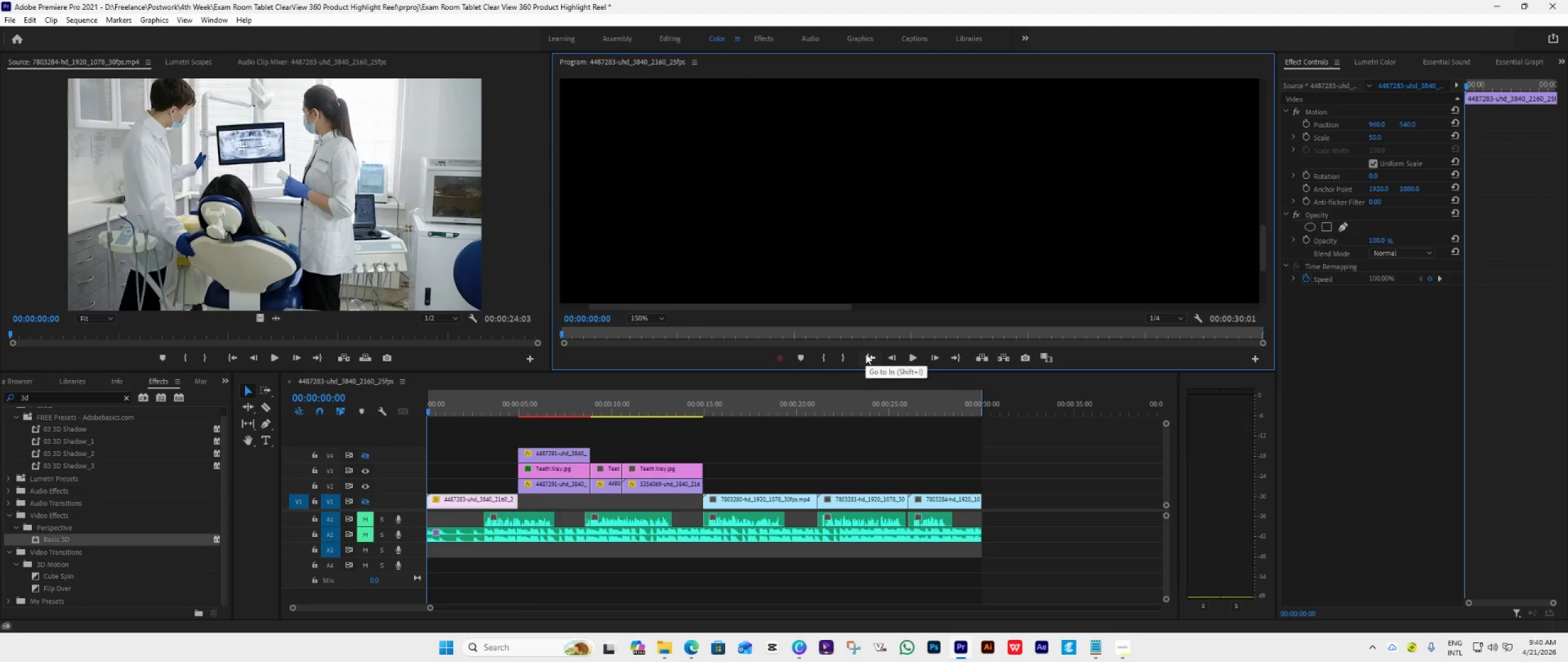 
key(Space)
 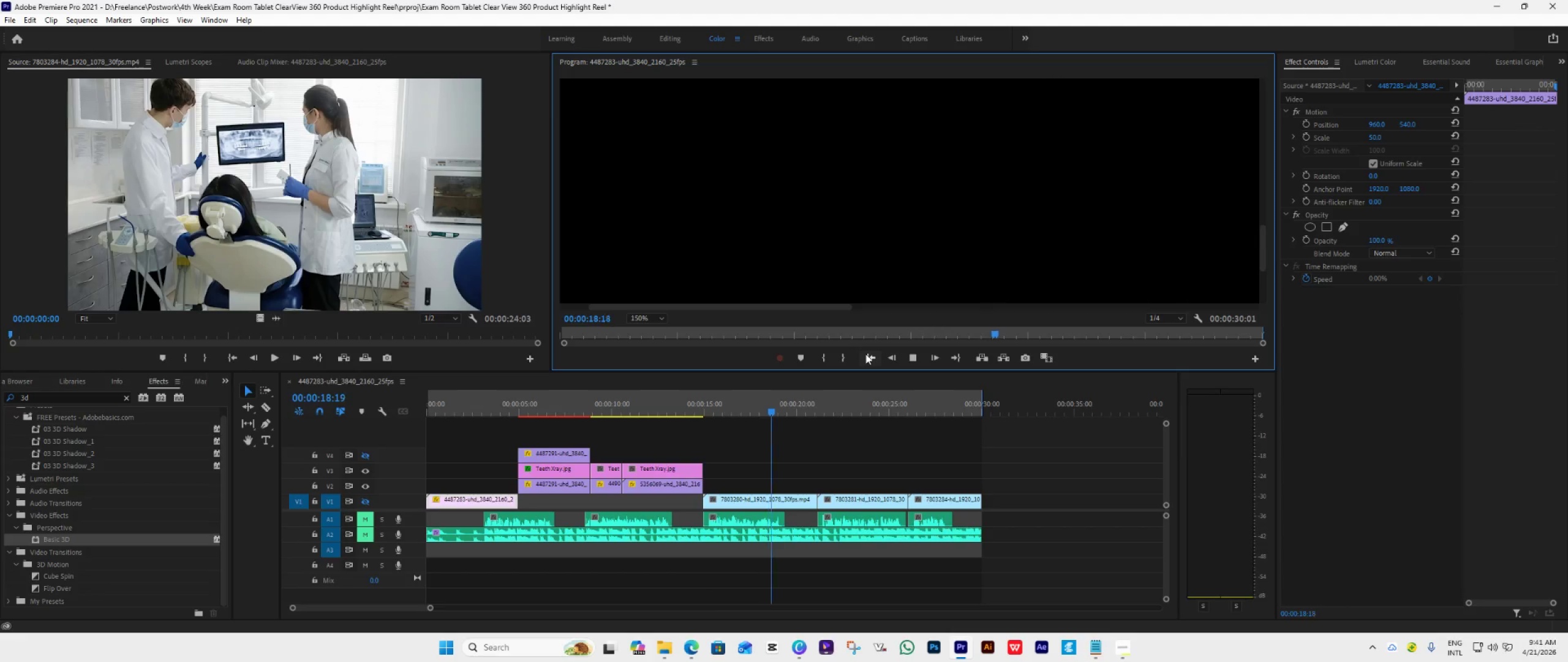 
wait(23.64)
 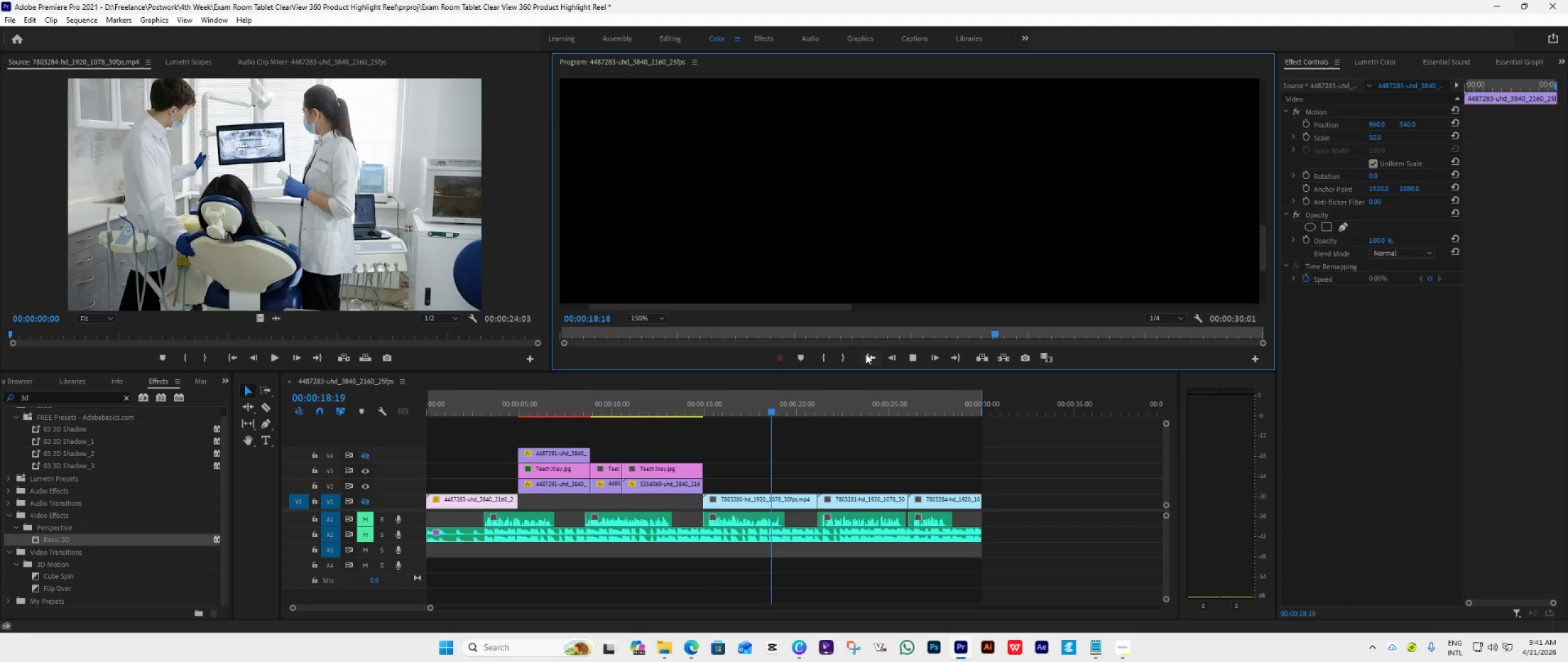 
key(Space)
 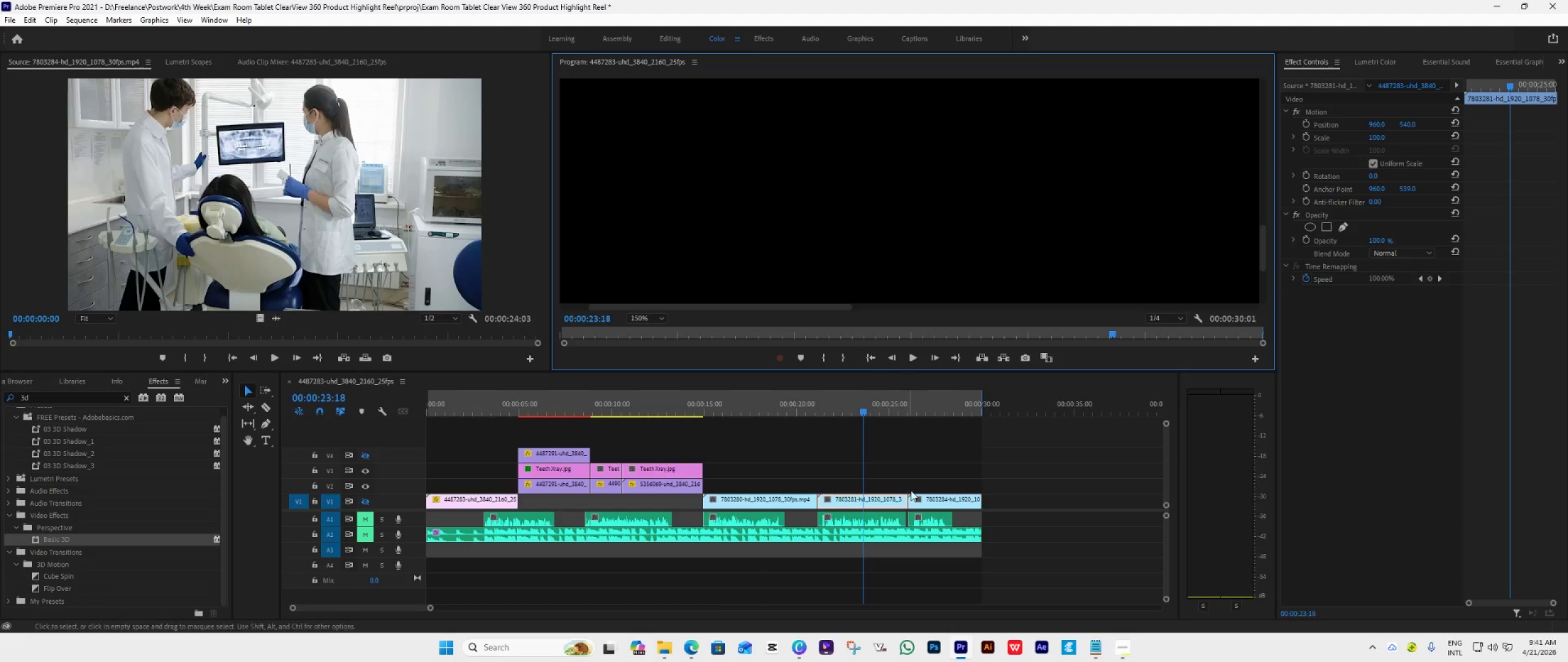 
mouse_move([933, 511])
 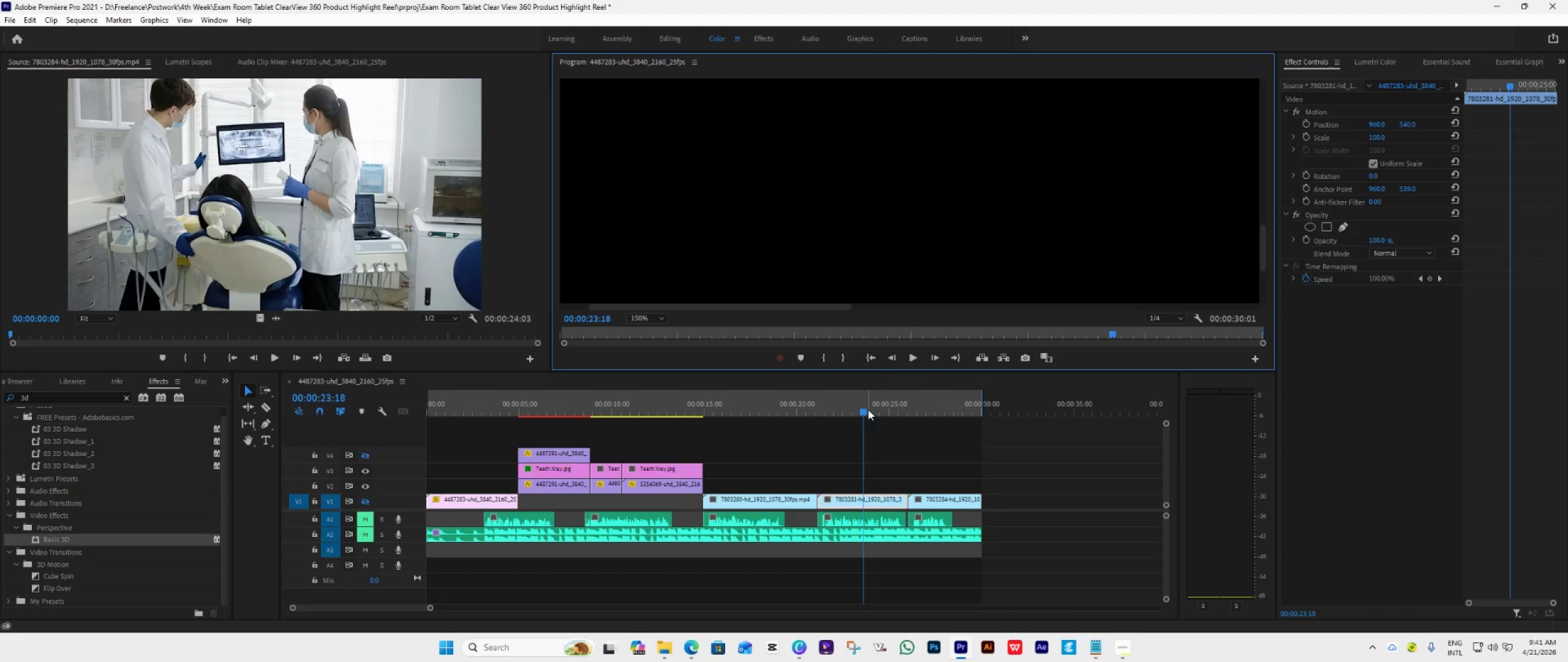 
left_click_drag(start_coordinate=[865, 409], to_coordinate=[517, 503])
 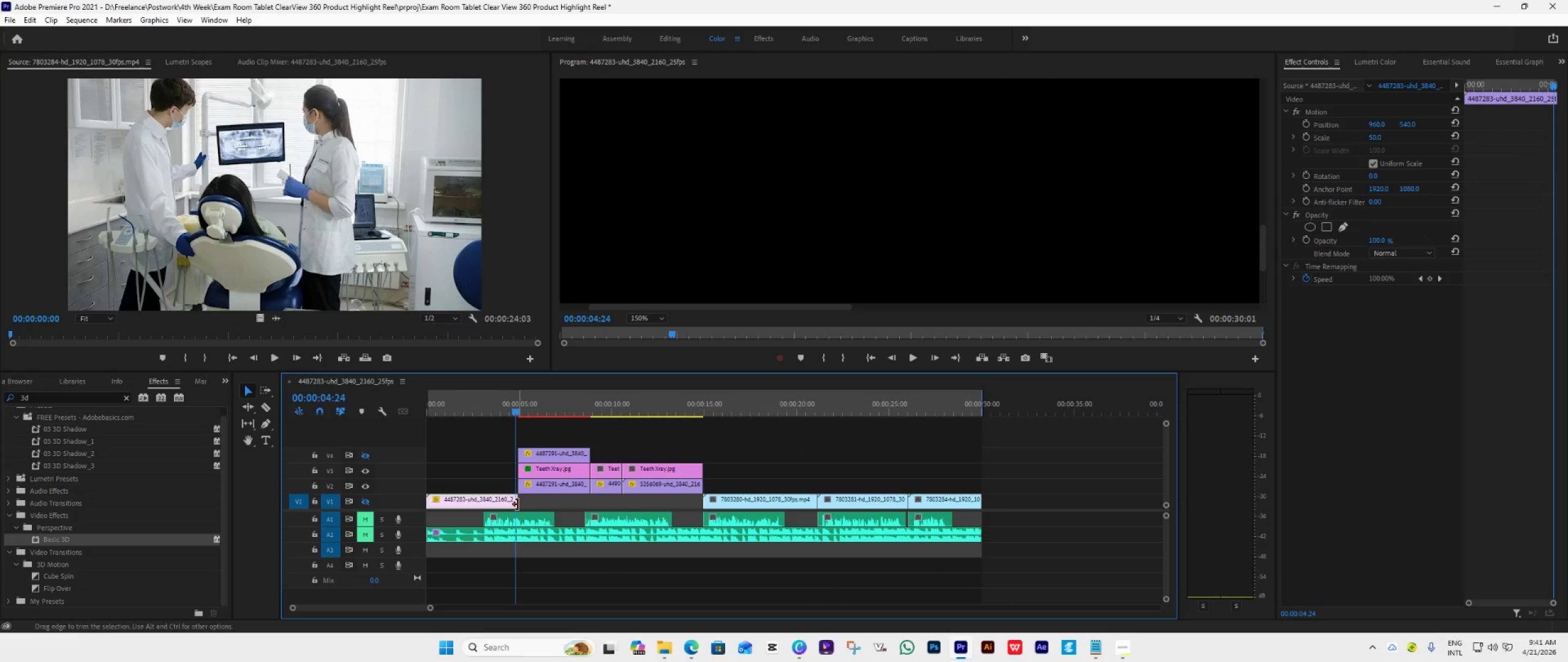 
key(Control+S)
 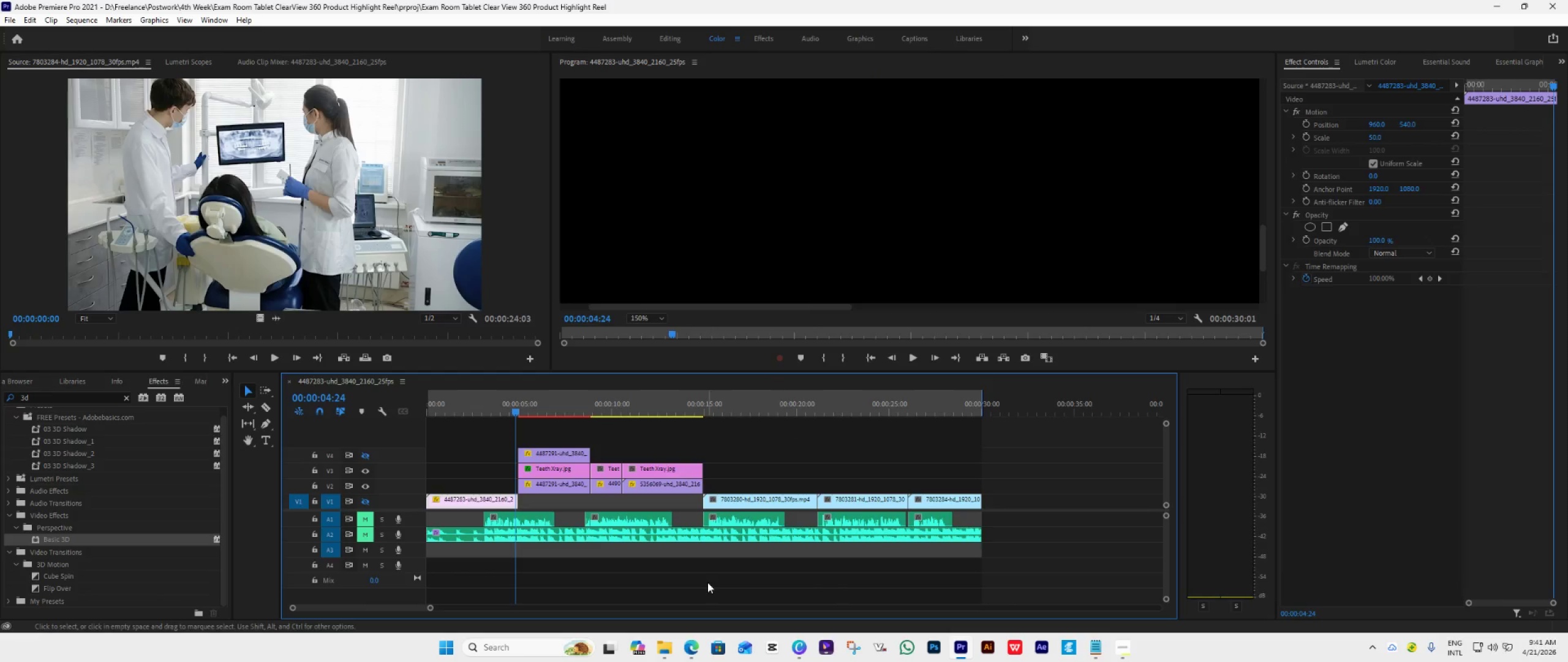 
key(Space)
 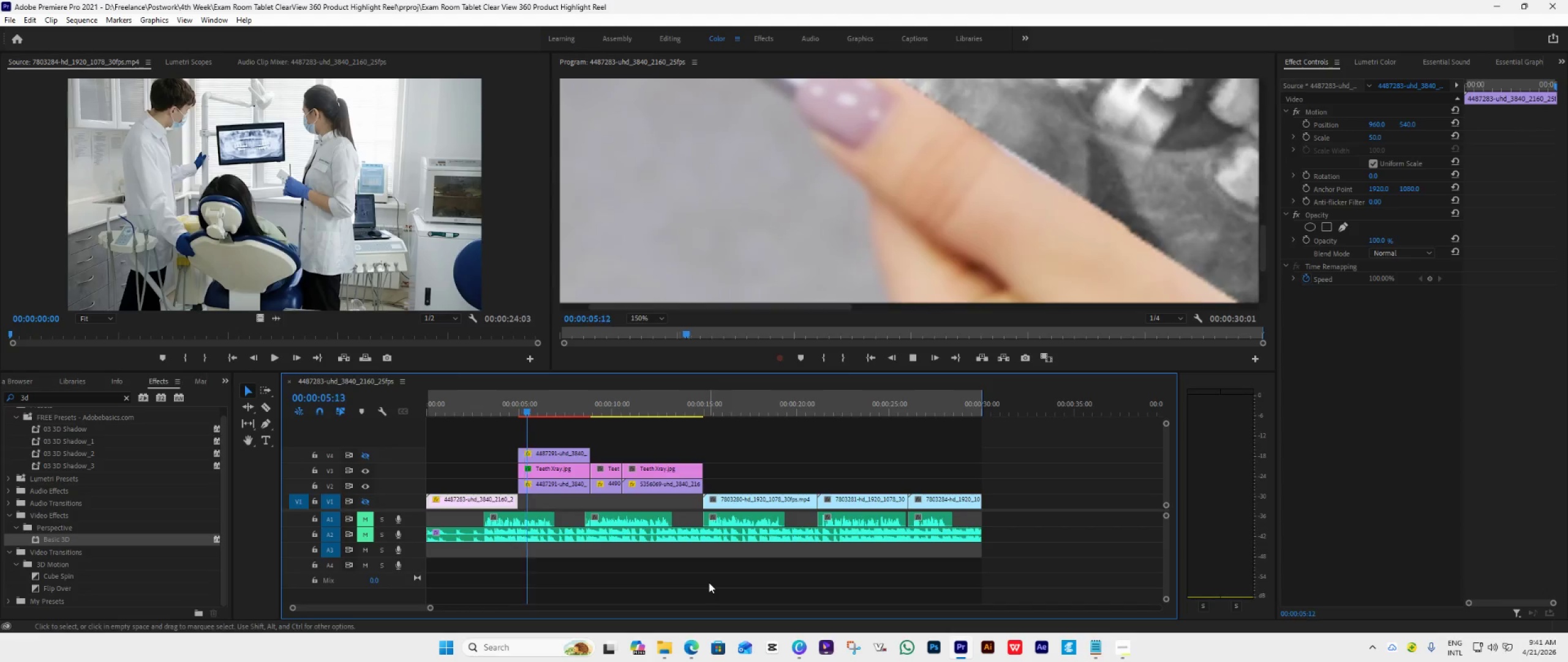 
key(Space)
 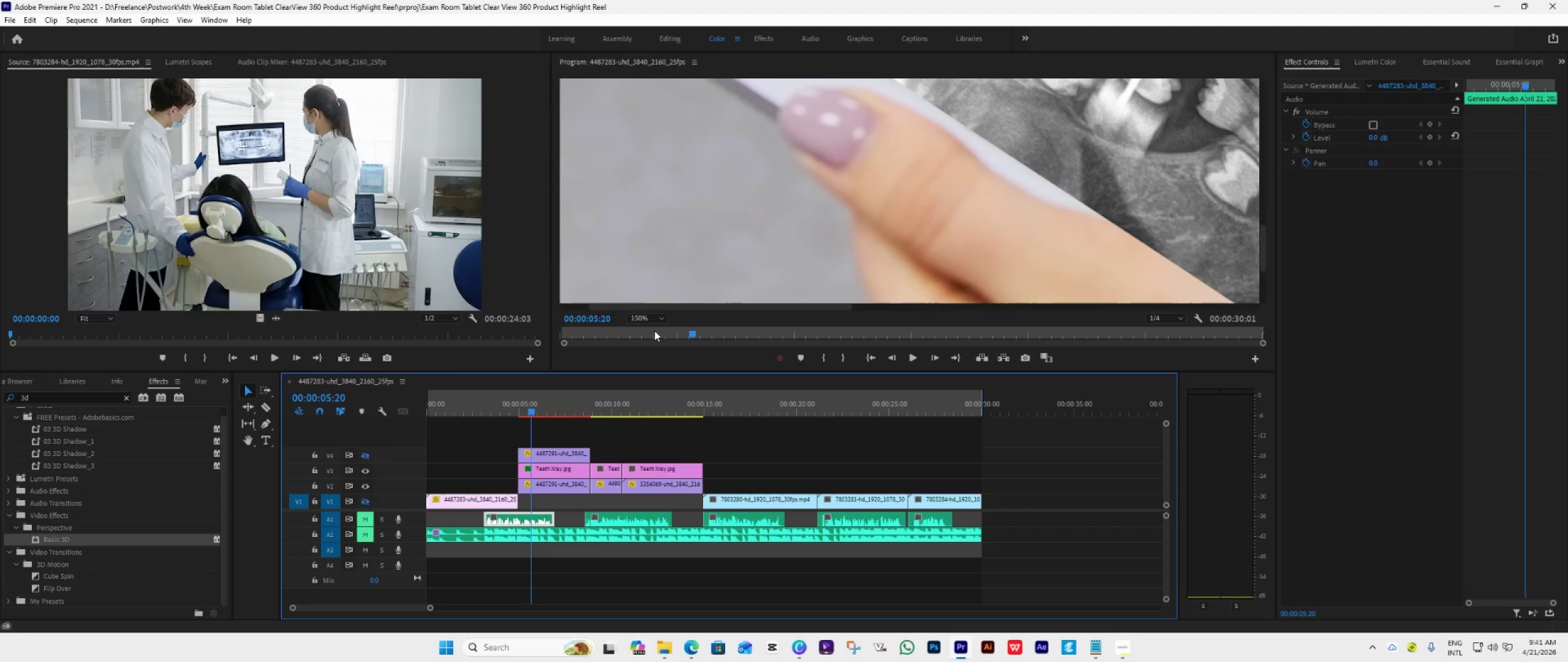 
left_click([660, 315])
 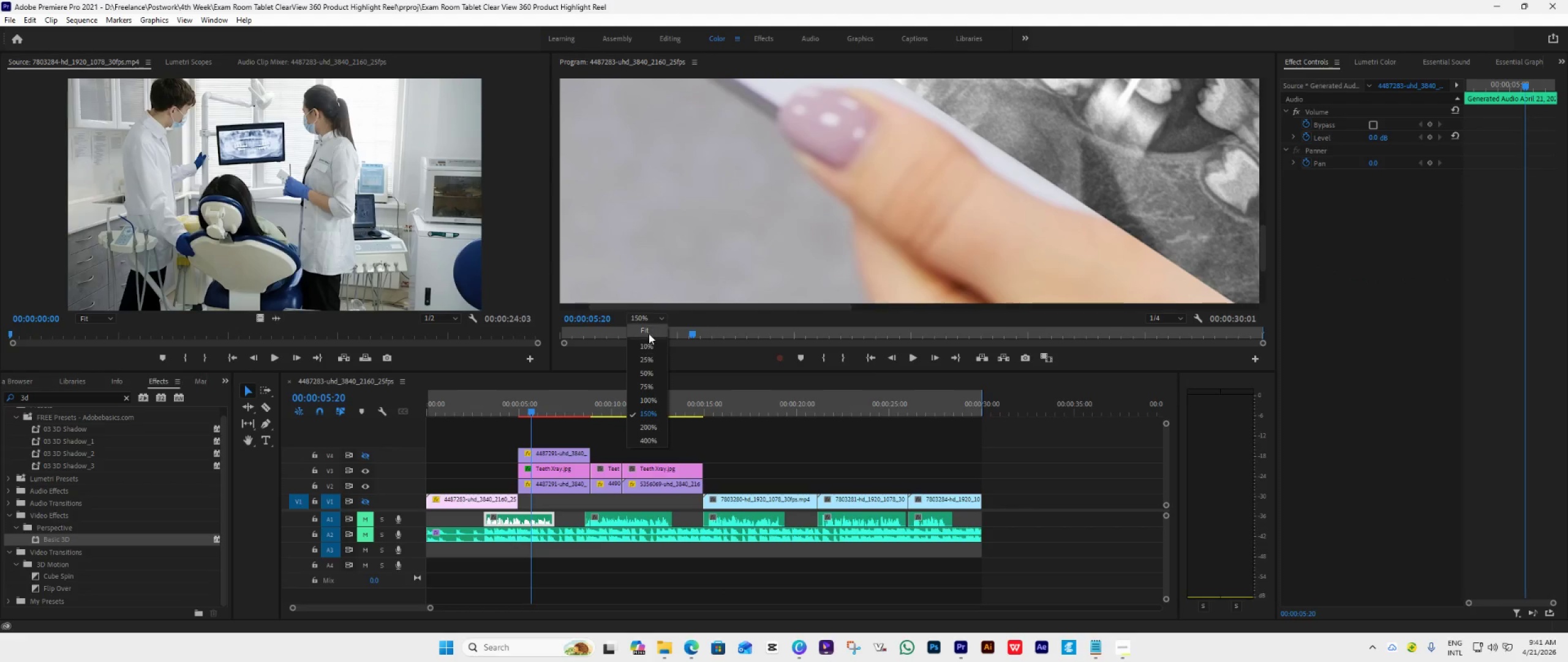 
left_click([649, 333])
 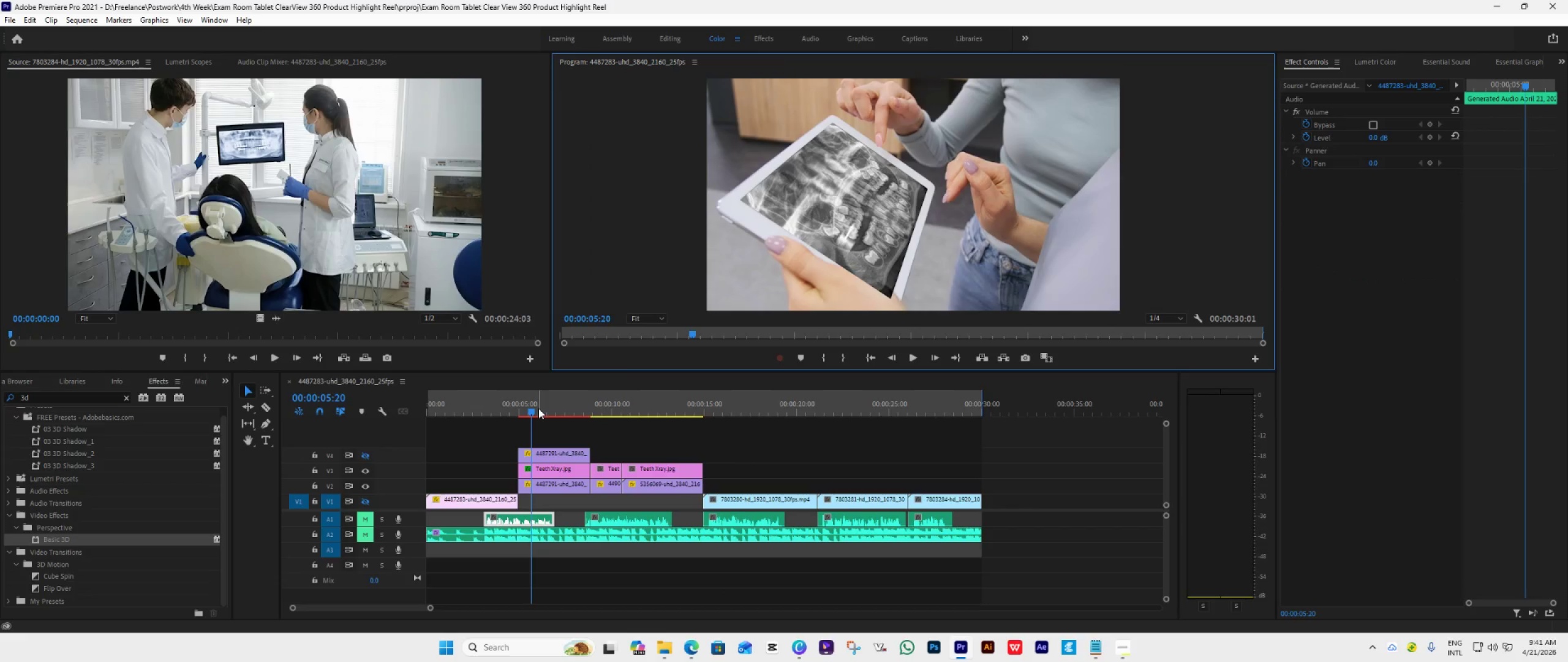 
left_click_drag(start_coordinate=[531, 408], to_coordinate=[508, 433])
 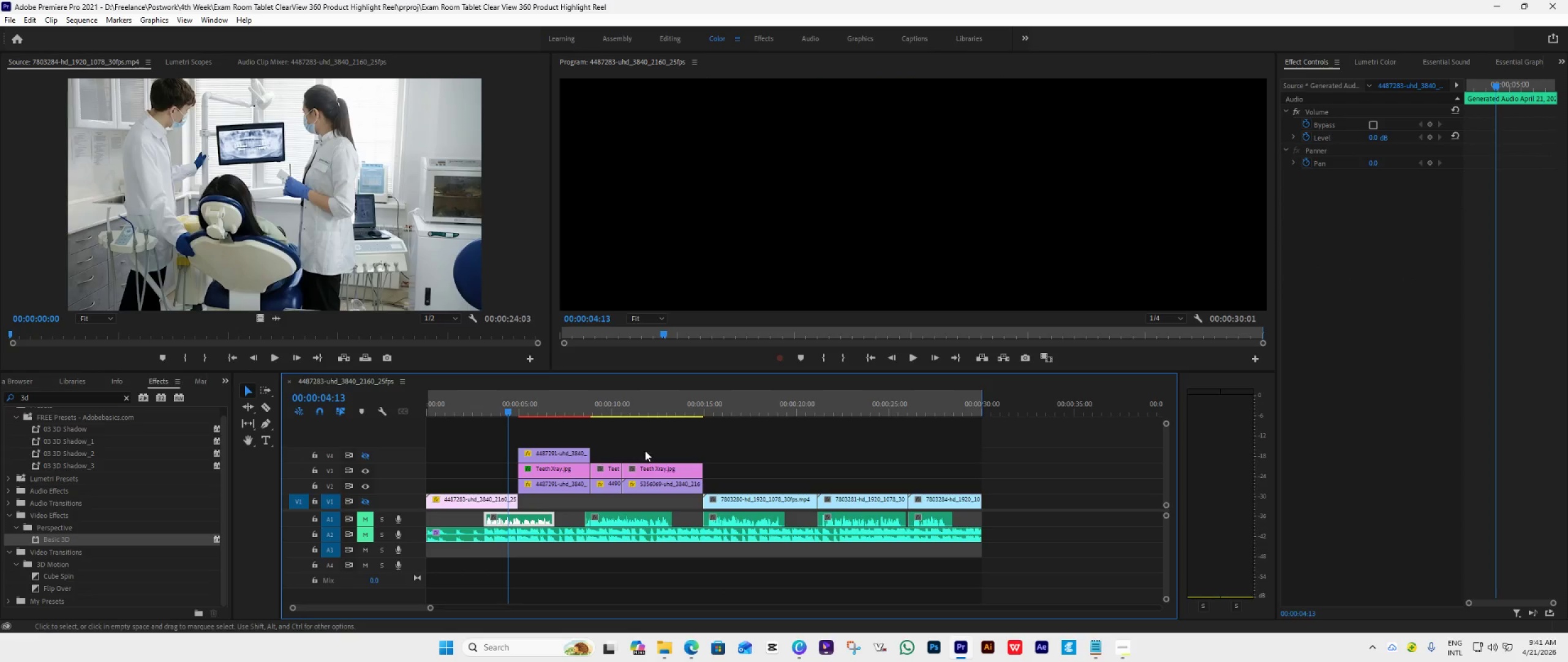 
key(Space)
 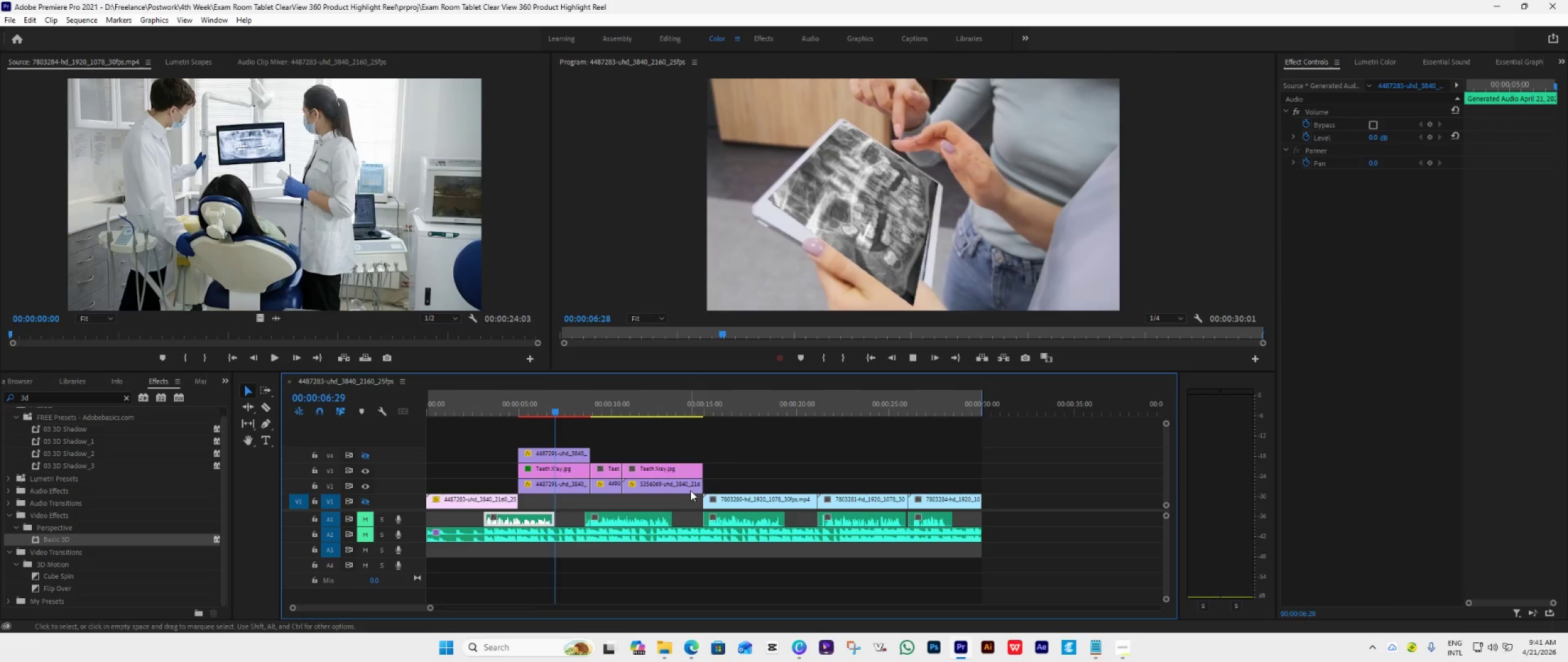 
key(Space)
 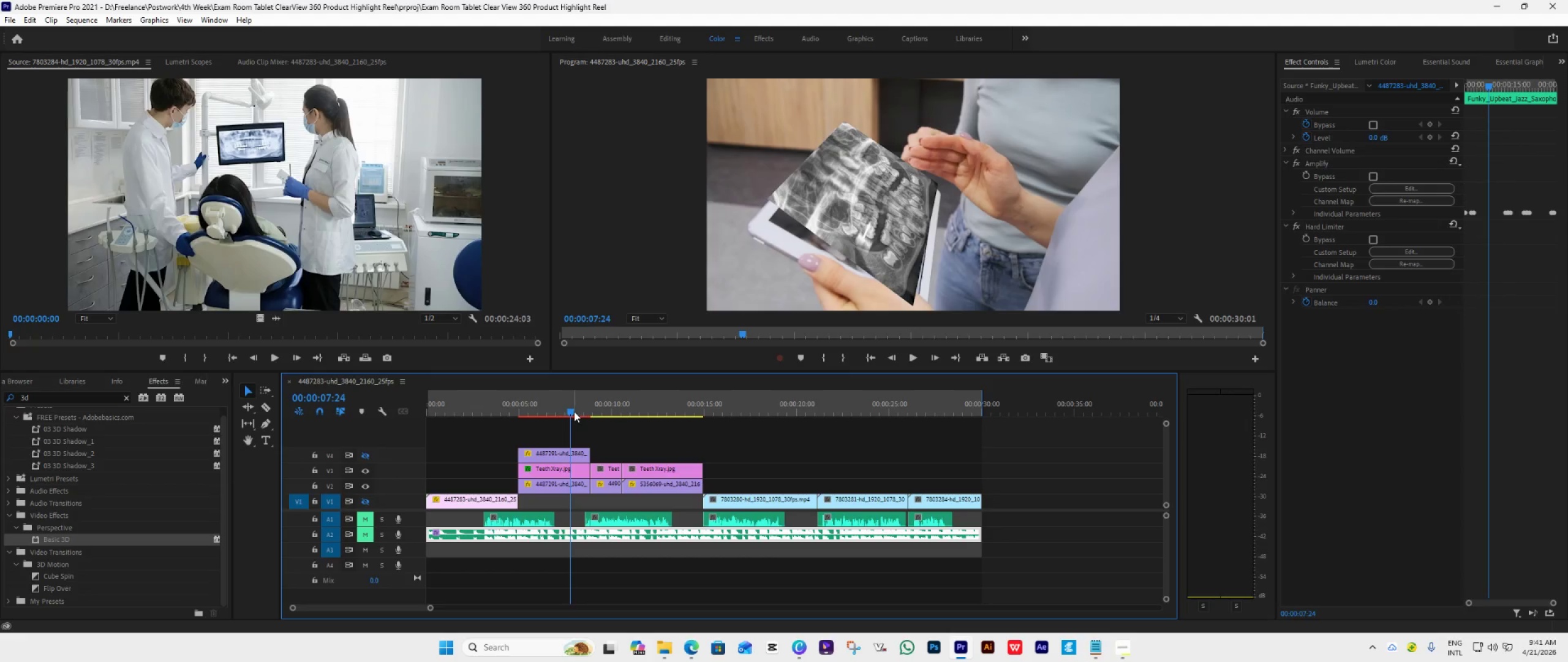 
left_click_drag(start_coordinate=[570, 411], to_coordinate=[528, 410])
 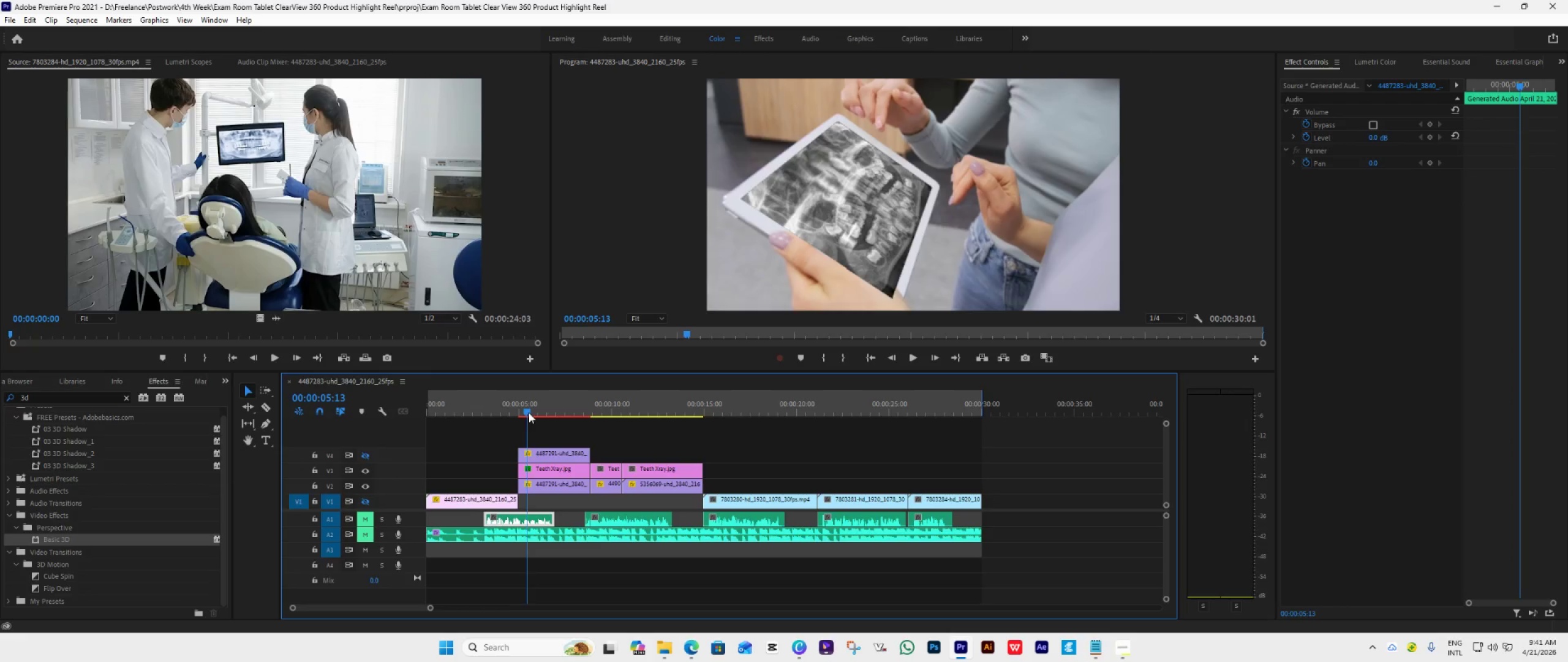 
wait(9.5)
 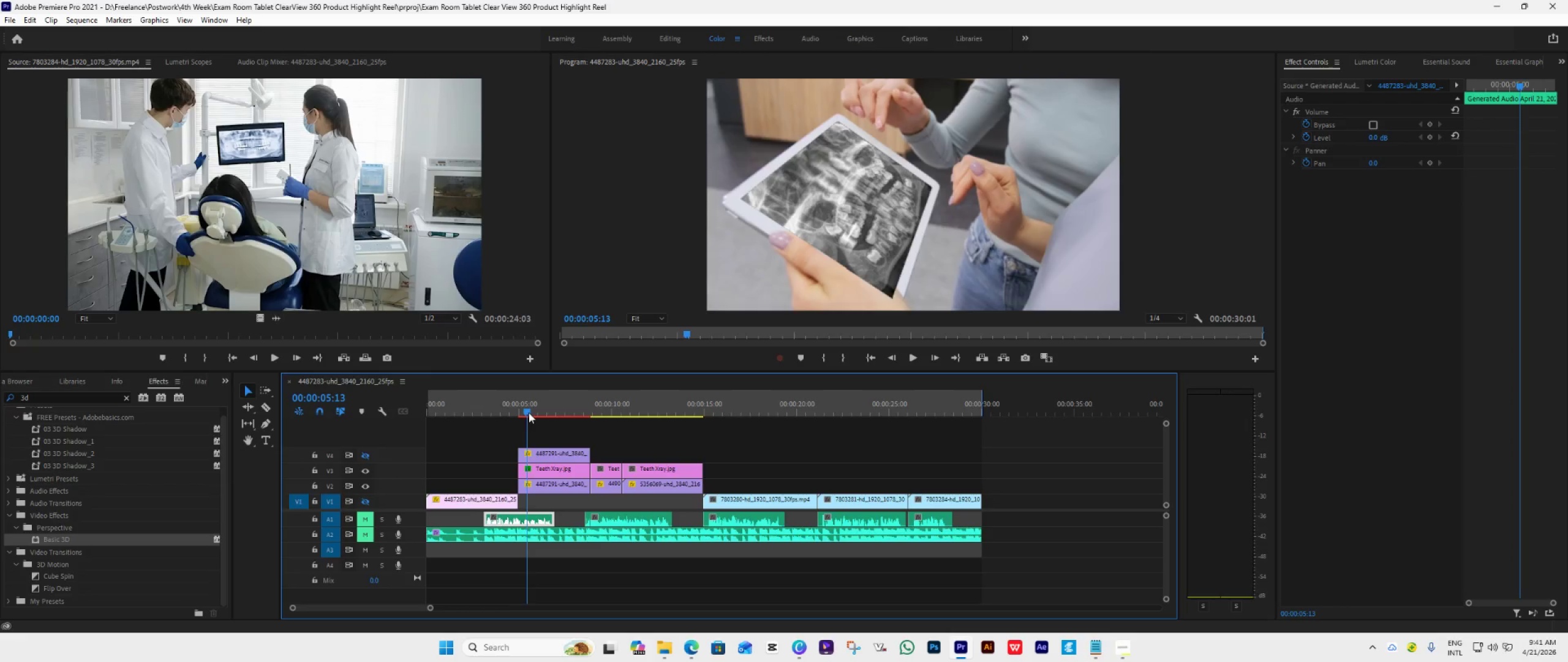 
double_click([888, 360])
 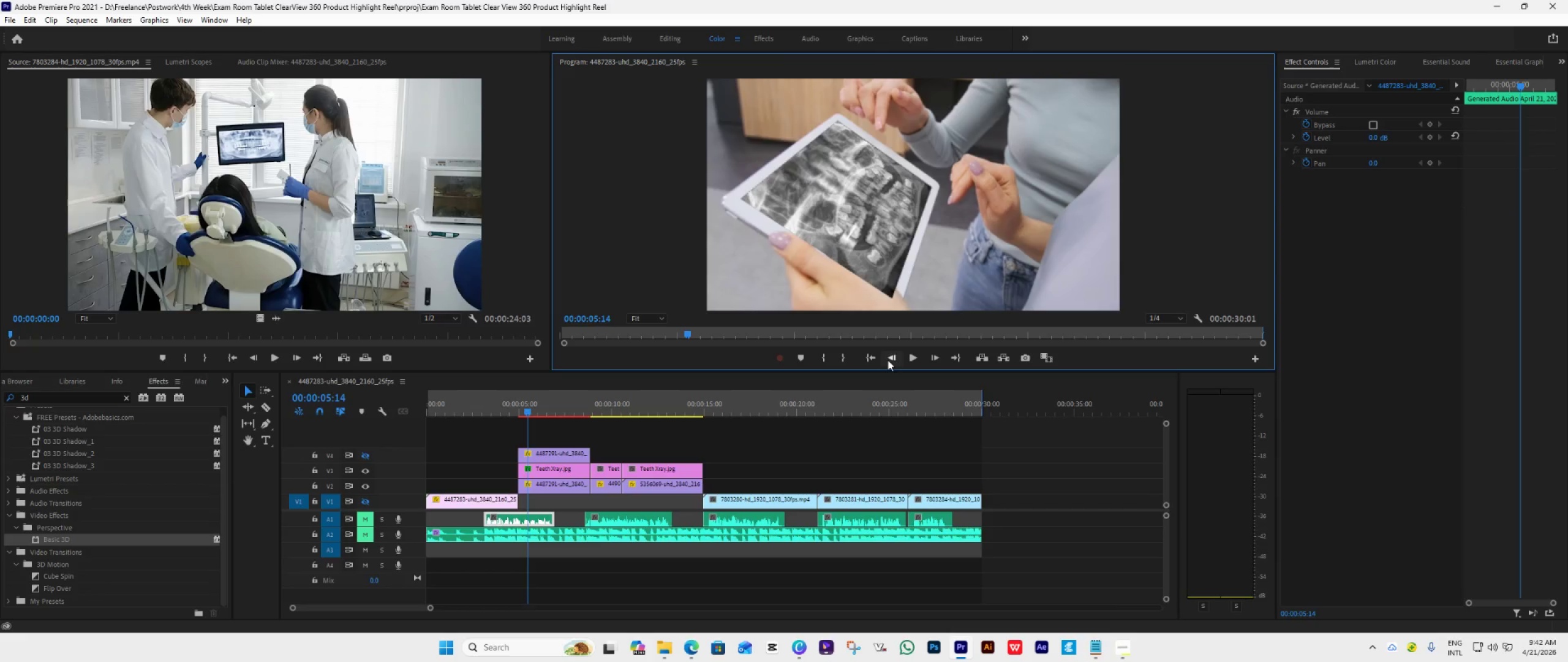 
triple_click([888, 360])
 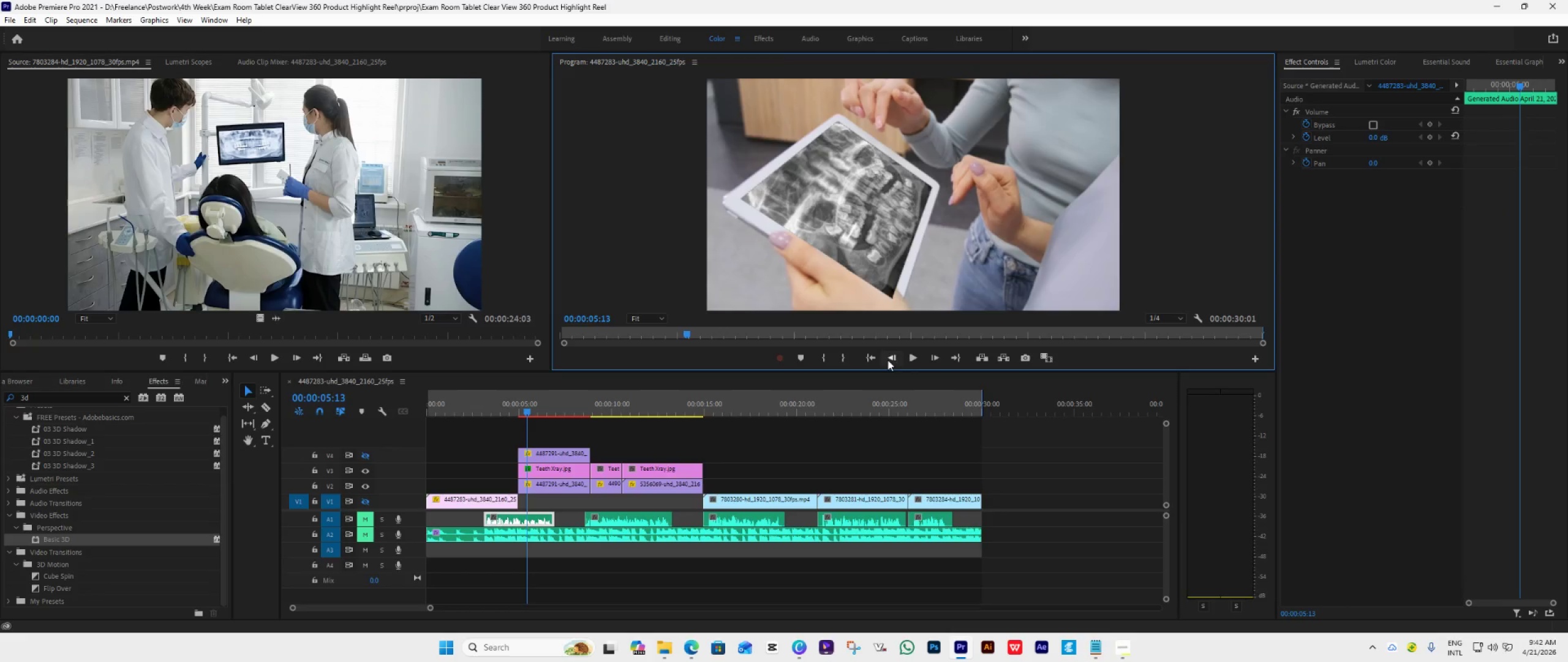 
triple_click([888, 360])
 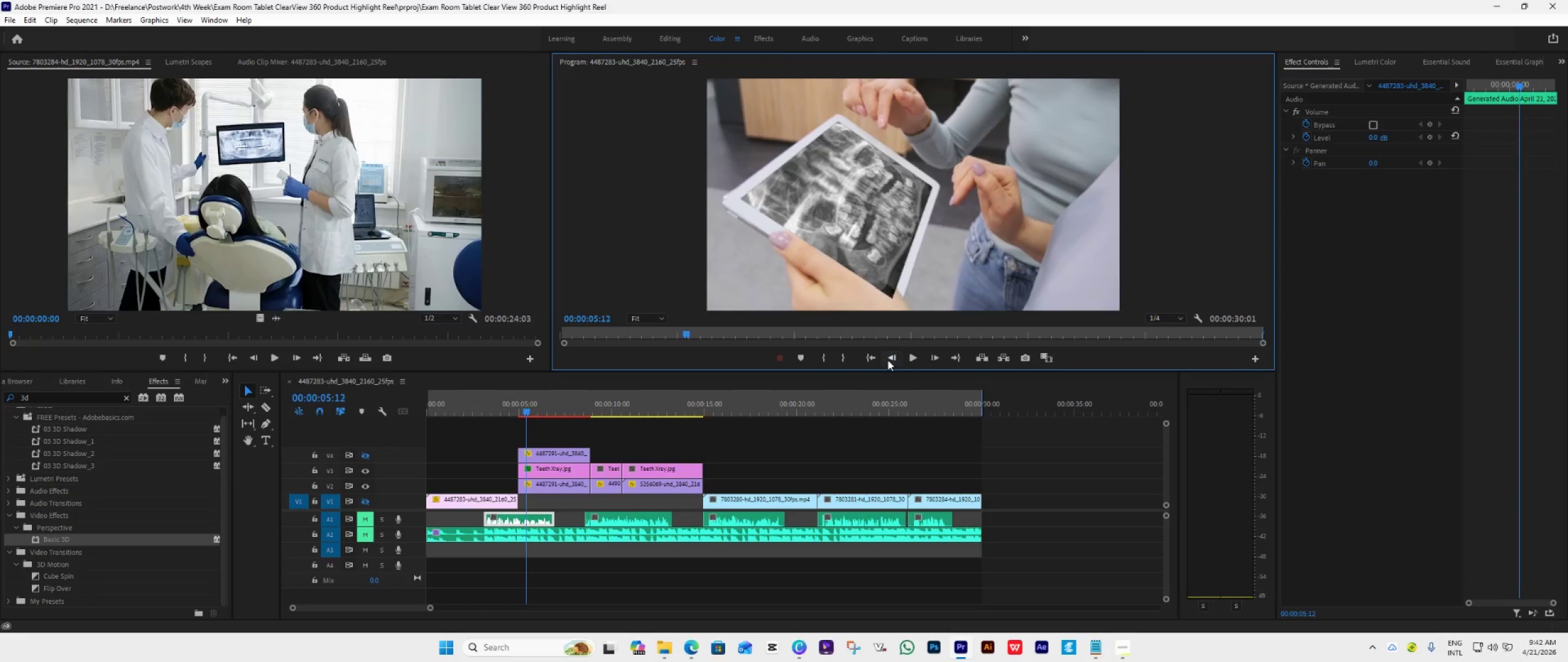 
triple_click([888, 360])
 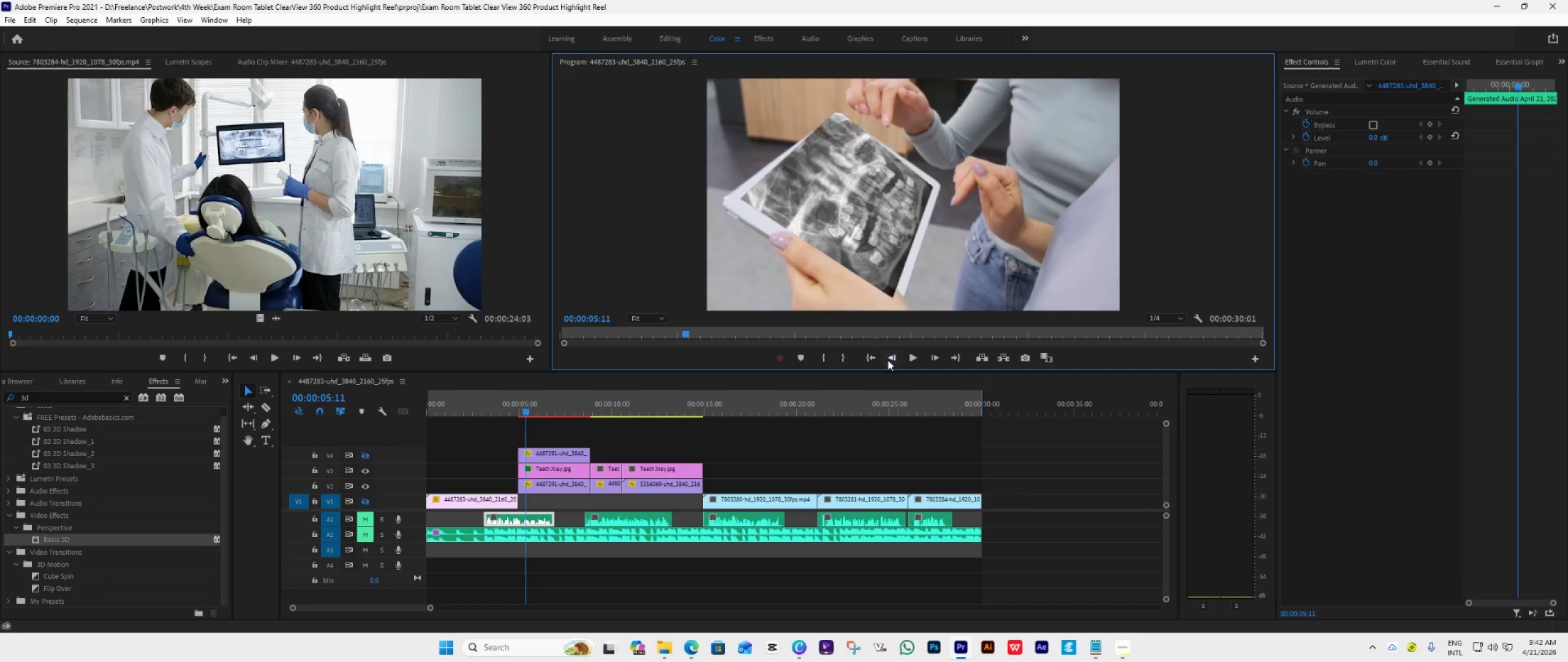 
triple_click([888, 360])
 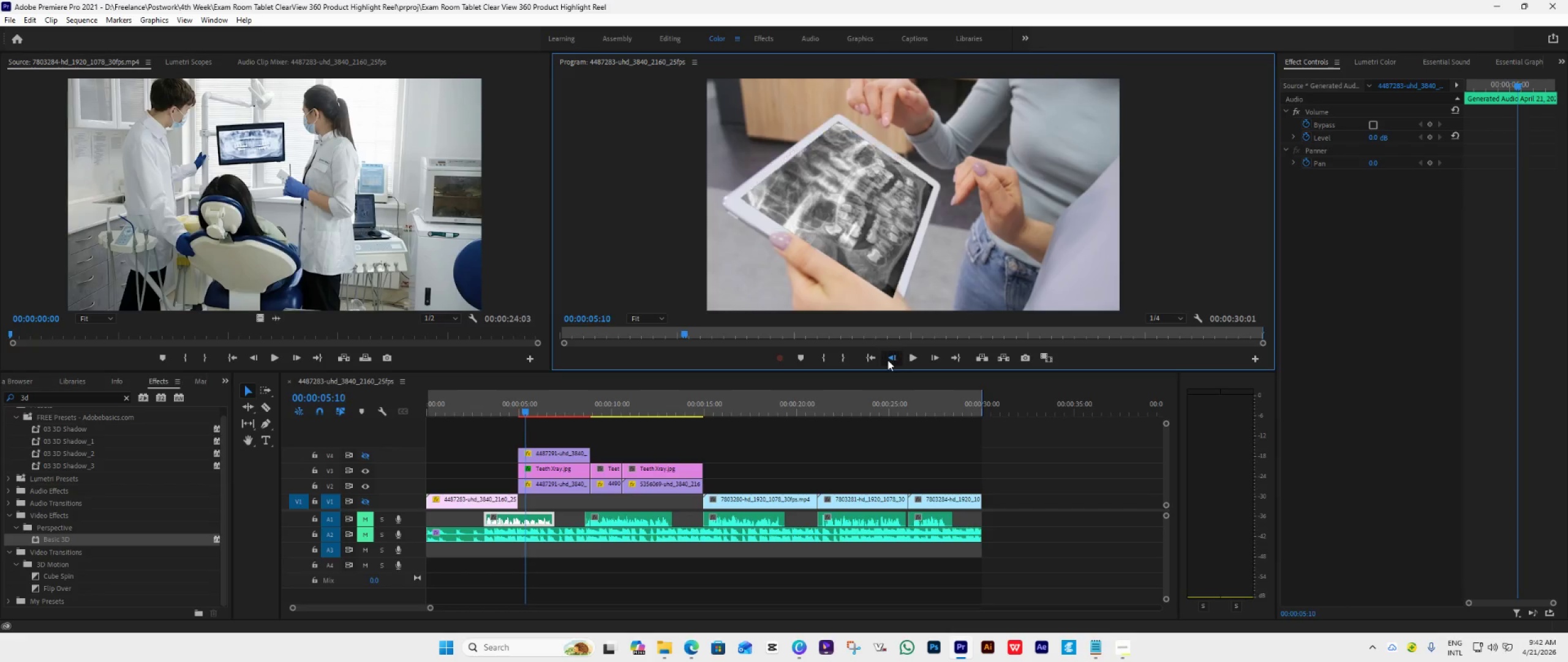 
triple_click([888, 360])
 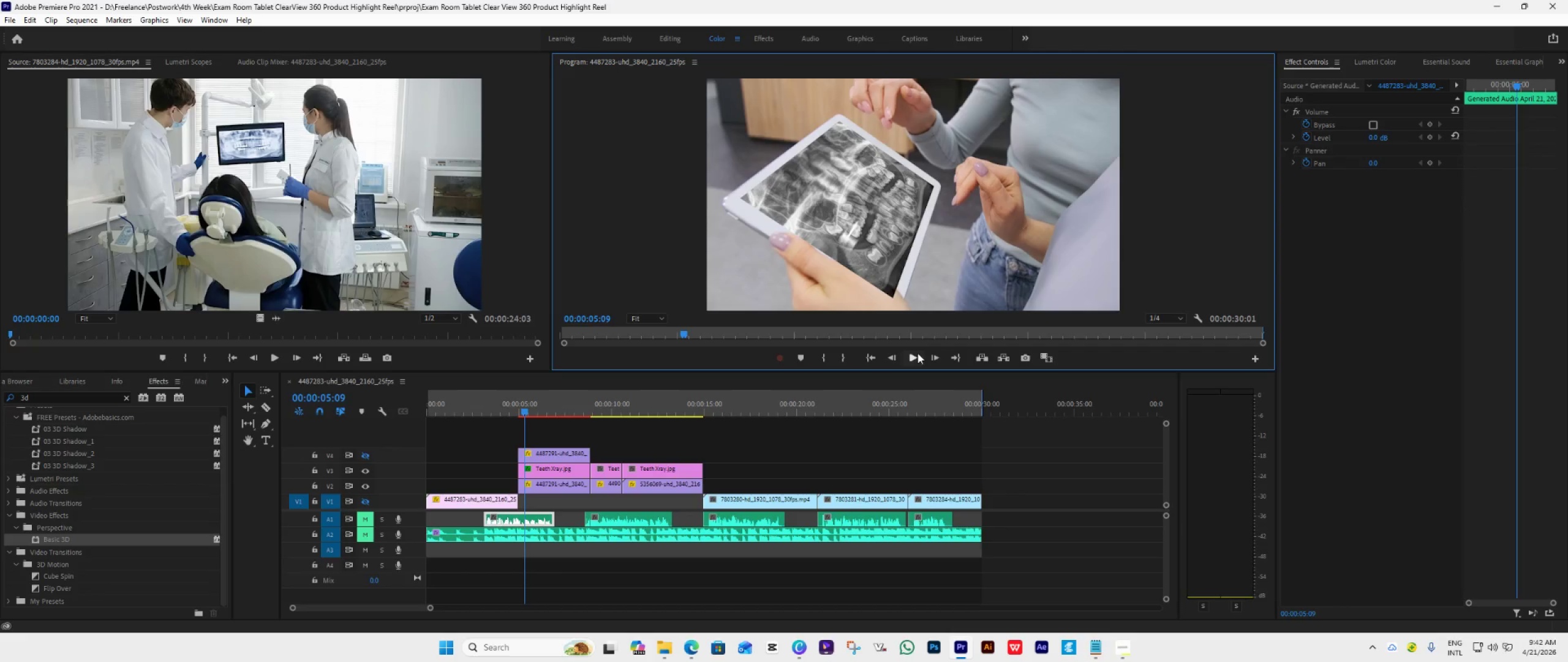 
left_click([933, 357])
 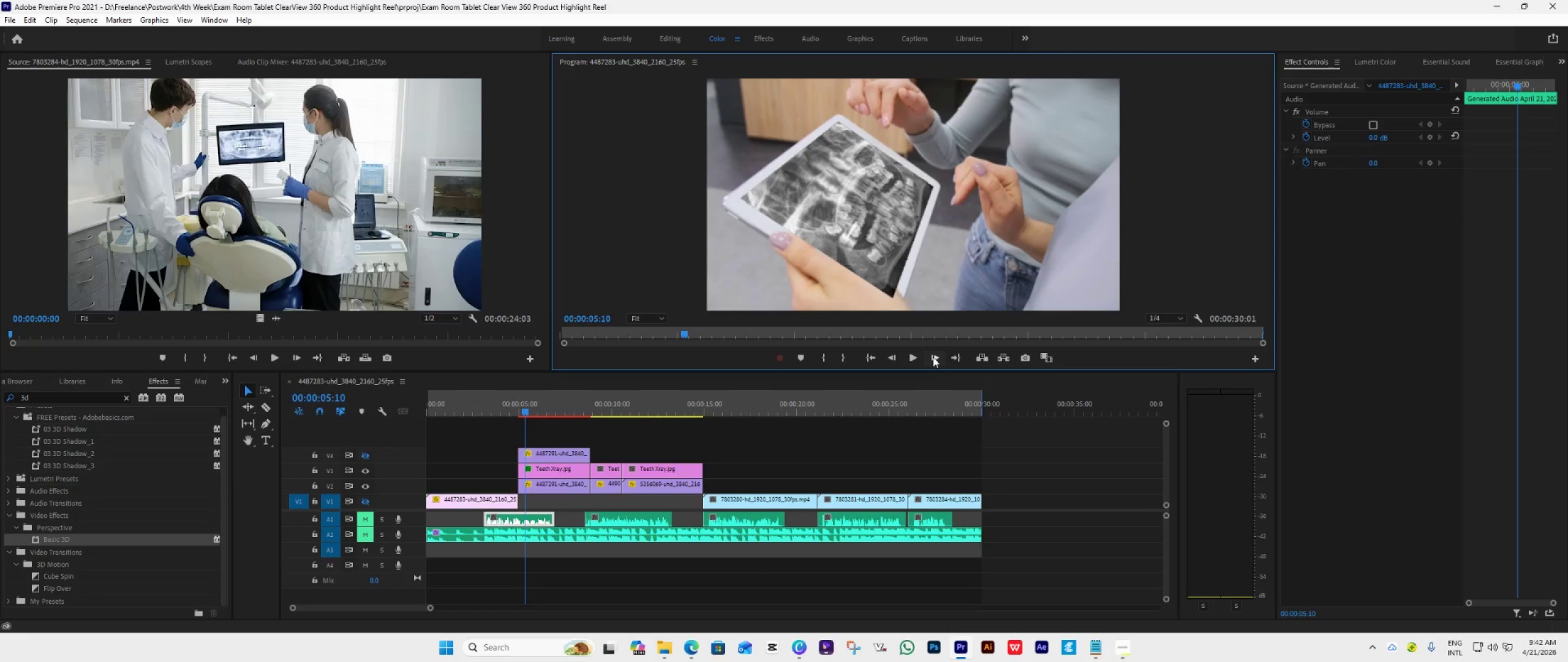 
left_click([933, 357])
 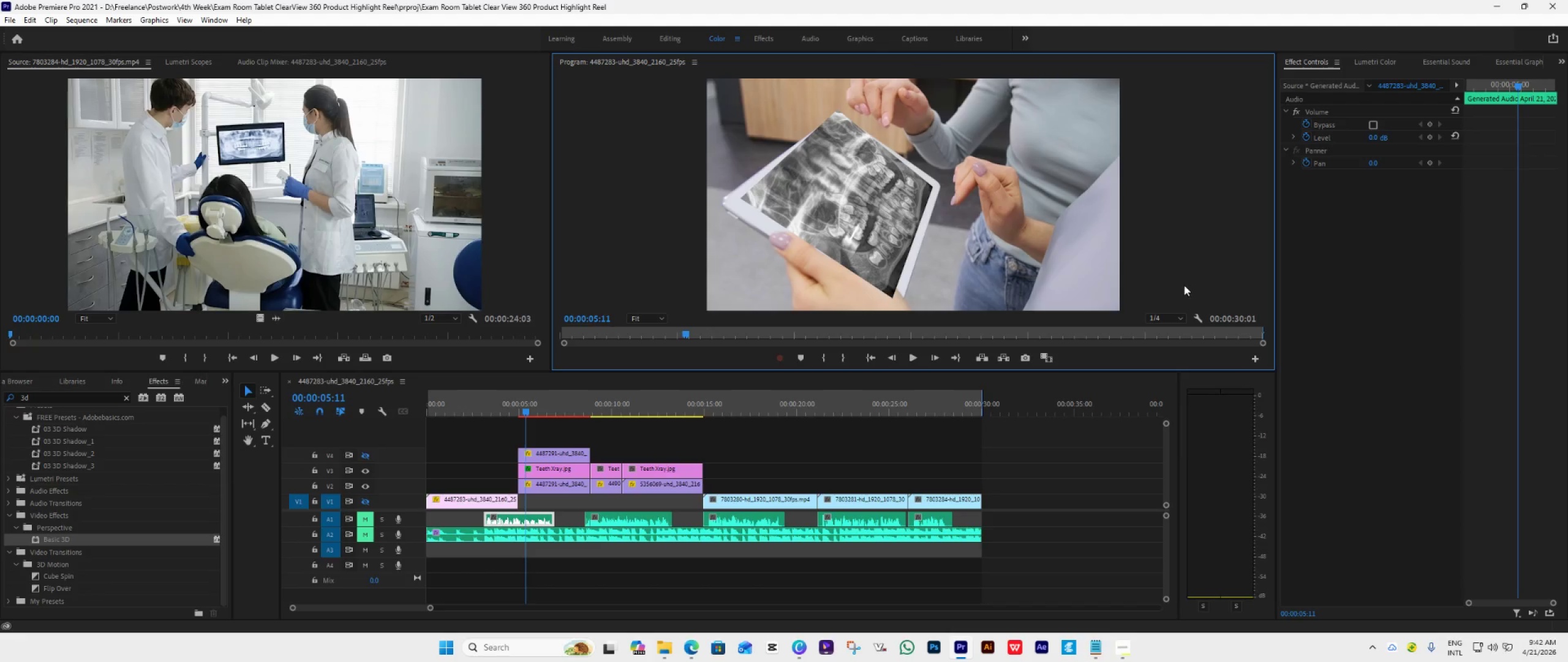 
left_click([652, 314])
 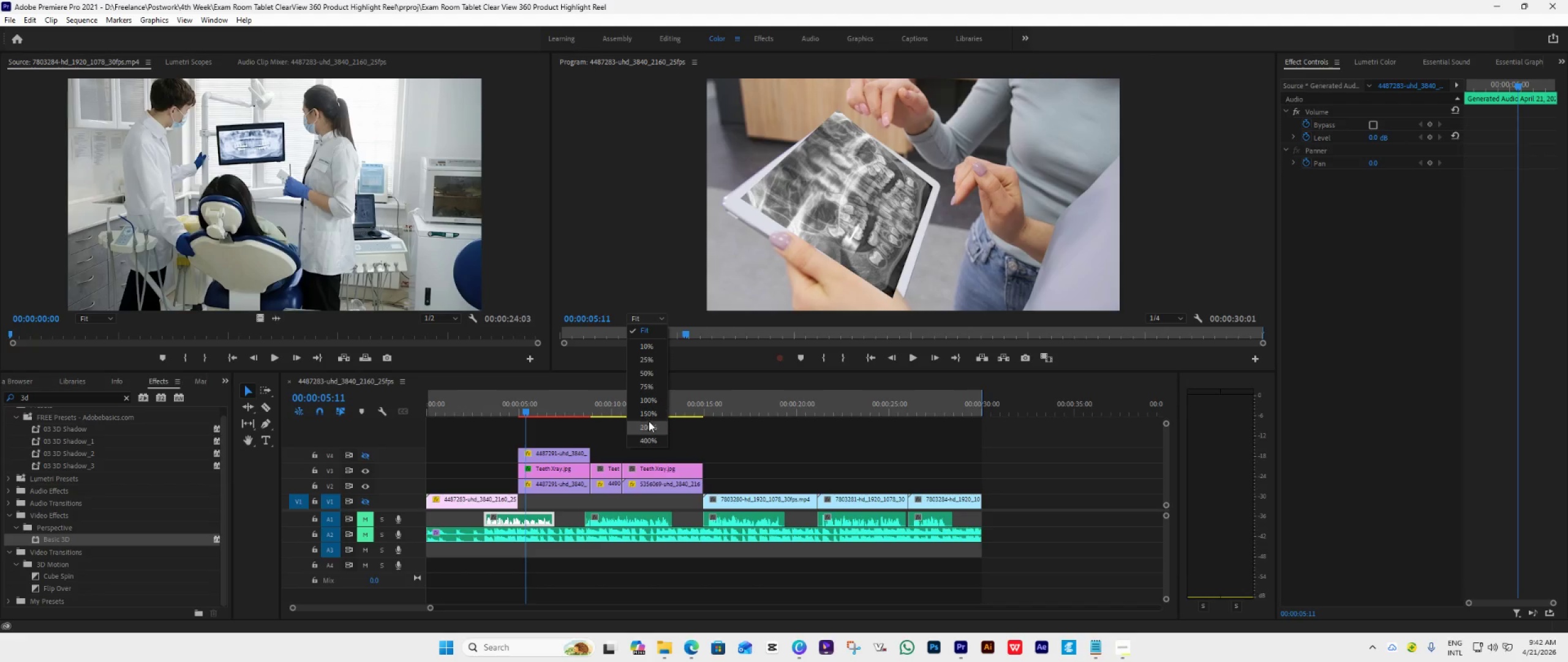 
left_click([649, 424])
 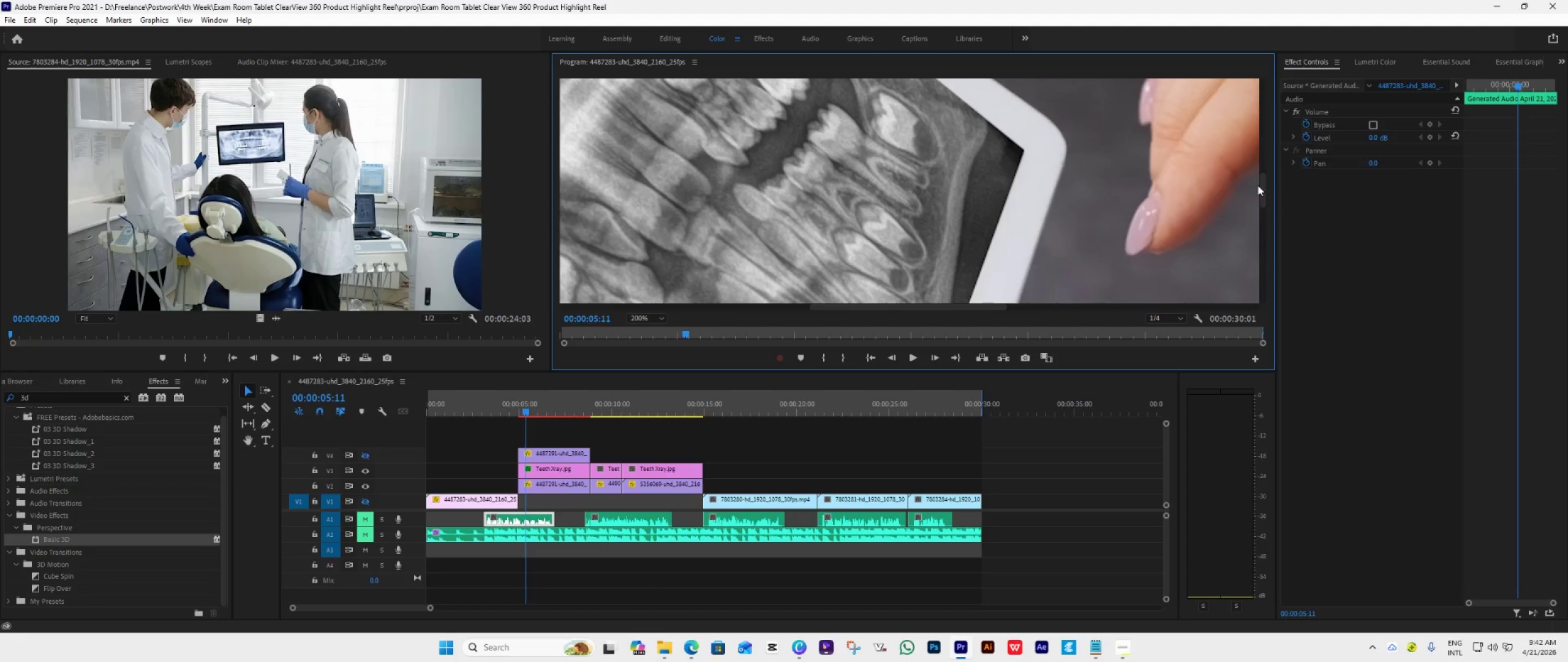 
left_click_drag(start_coordinate=[1260, 187], to_coordinate=[1252, 134])
 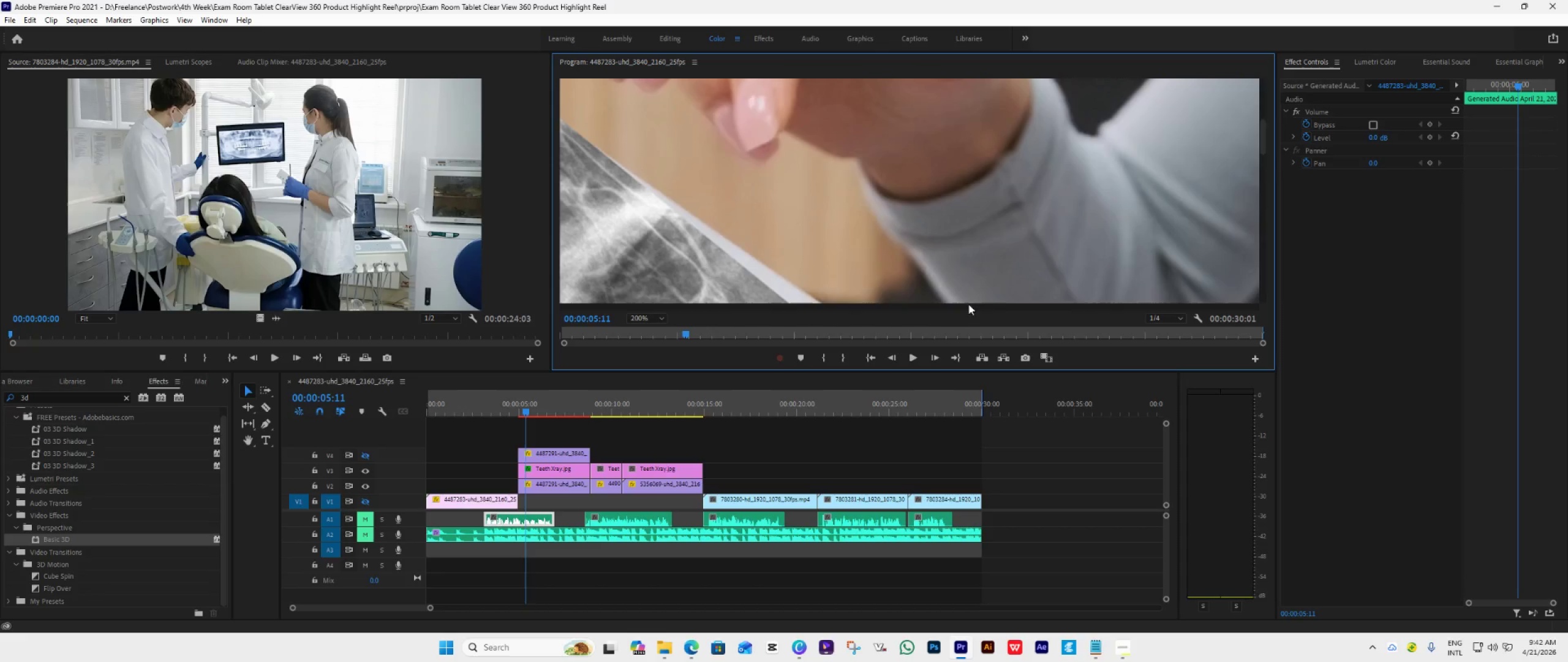 
left_click_drag(start_coordinate=[966, 306], to_coordinate=[869, 315])
 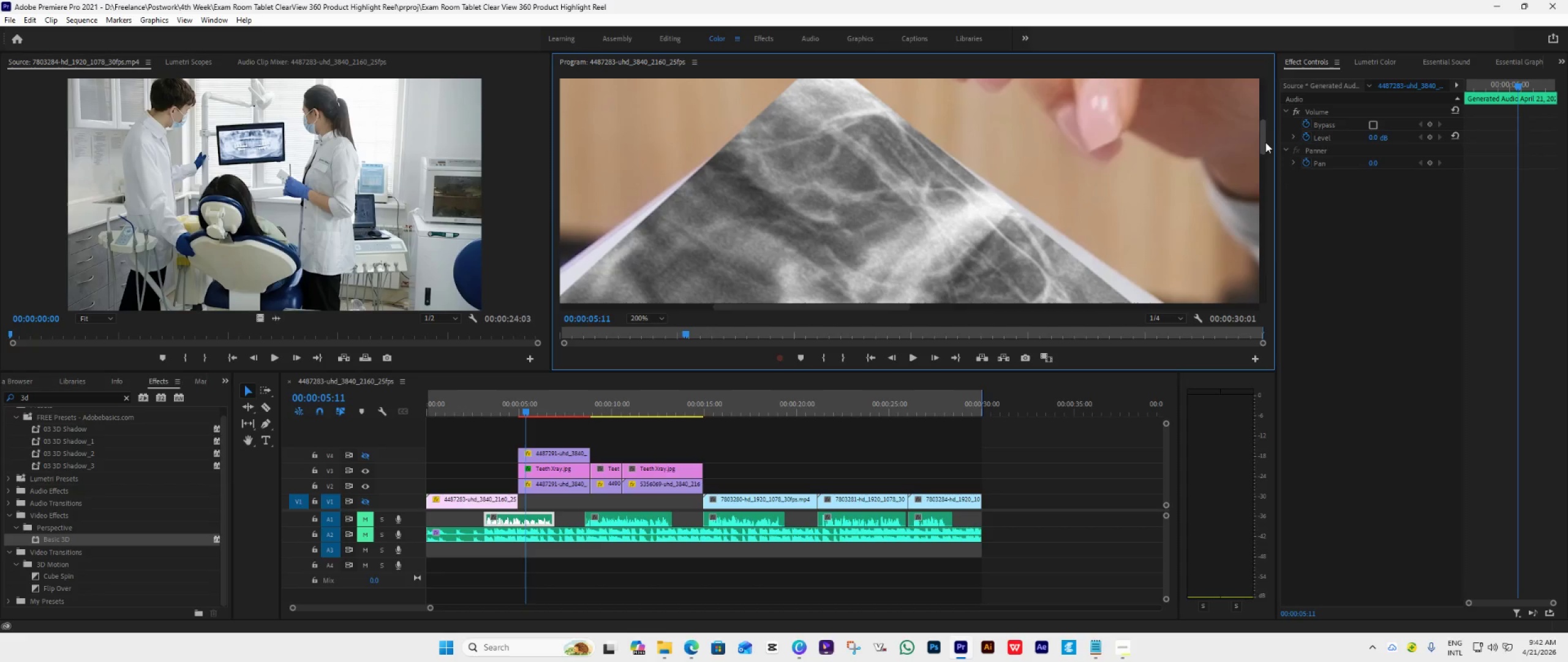 
left_click_drag(start_coordinate=[1263, 137], to_coordinate=[1265, 123])
 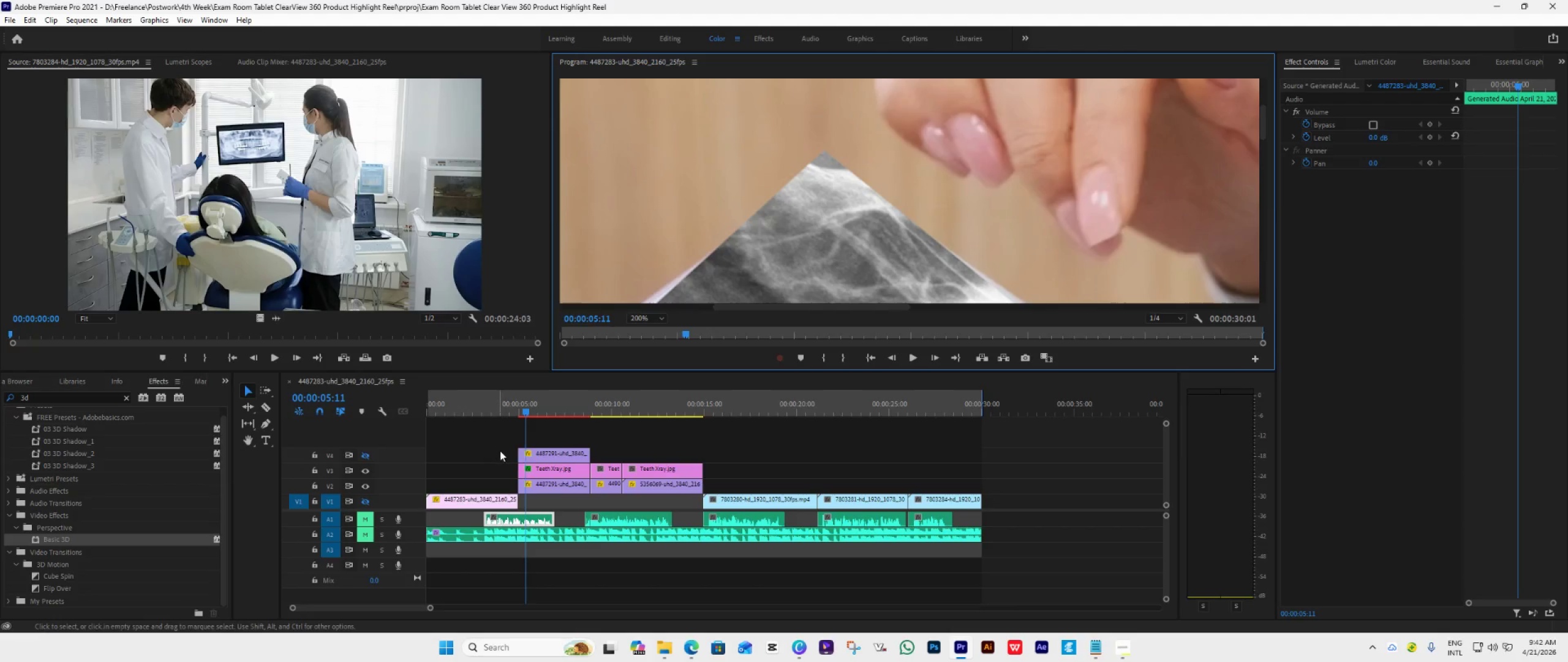 
left_click([572, 470])
 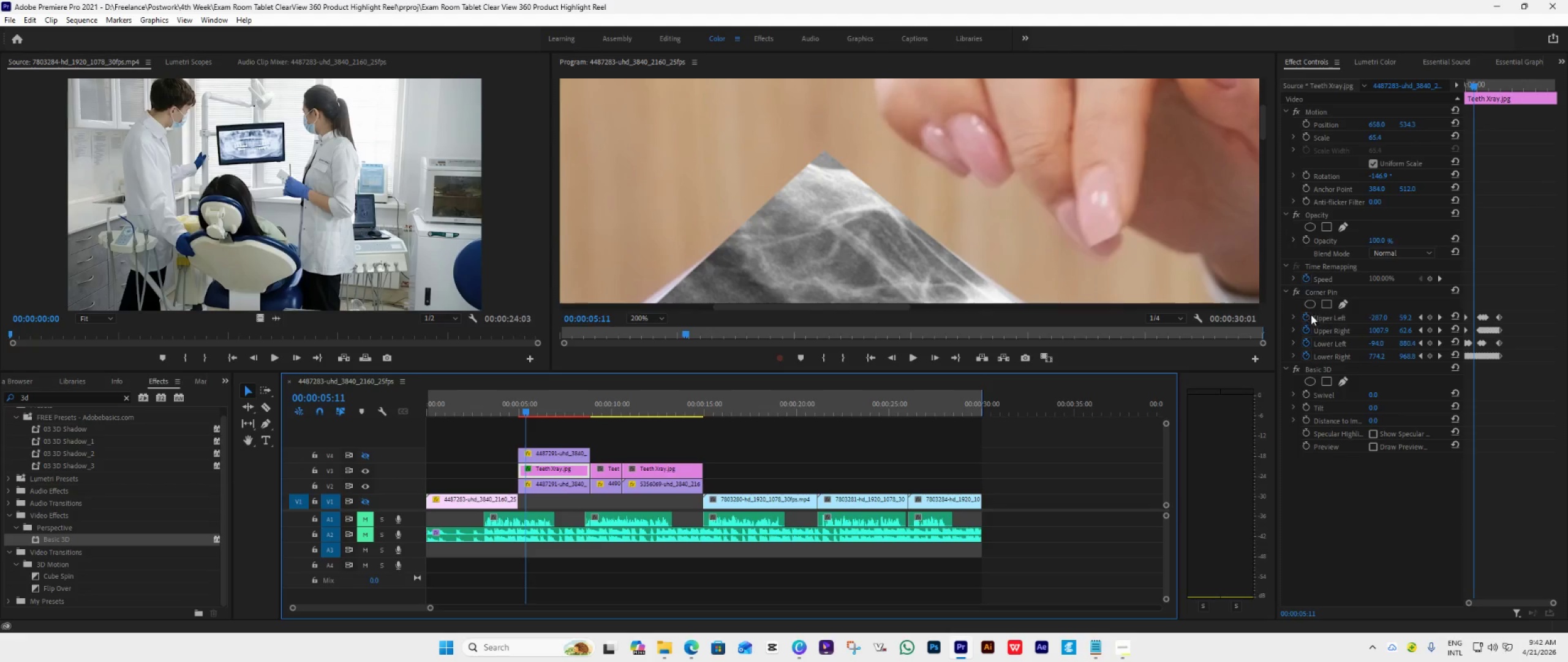 
left_click([1322, 287])
 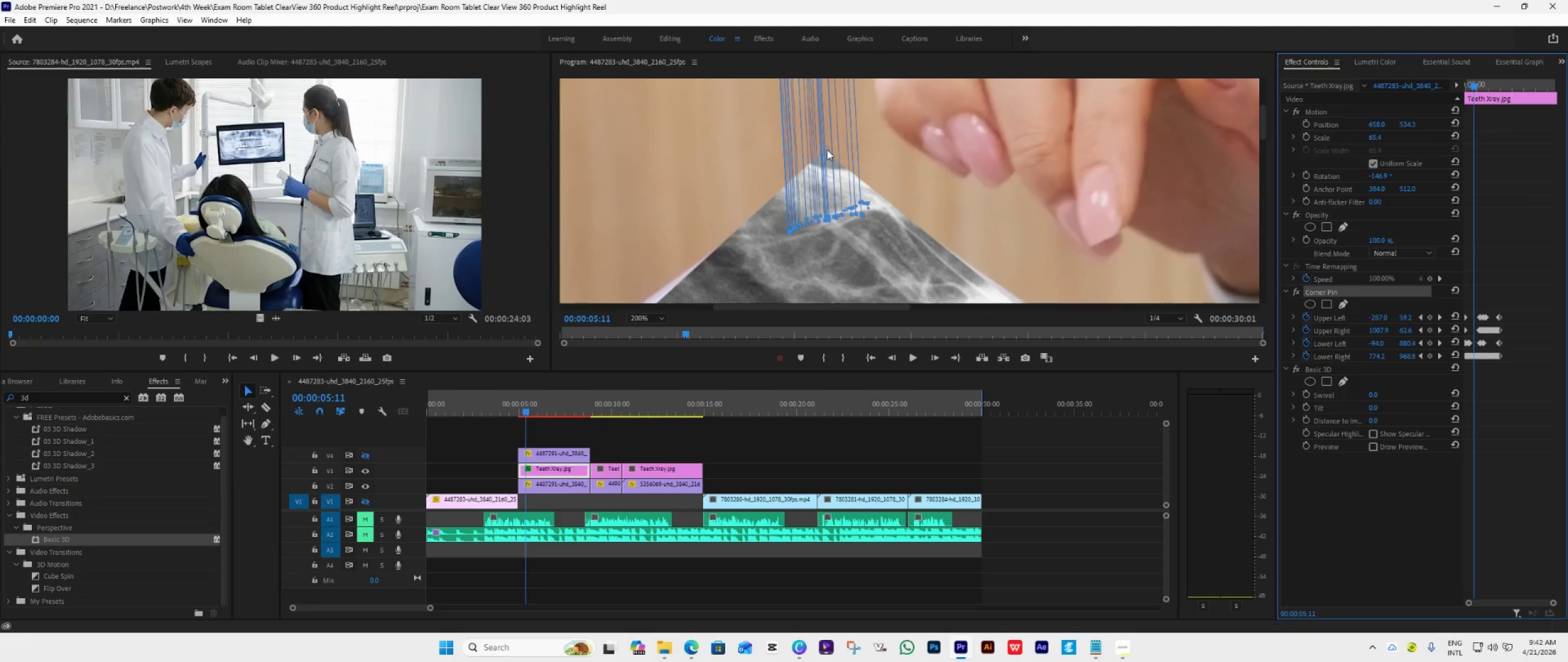 
left_click_drag(start_coordinate=[828, 149], to_coordinate=[831, 219])
 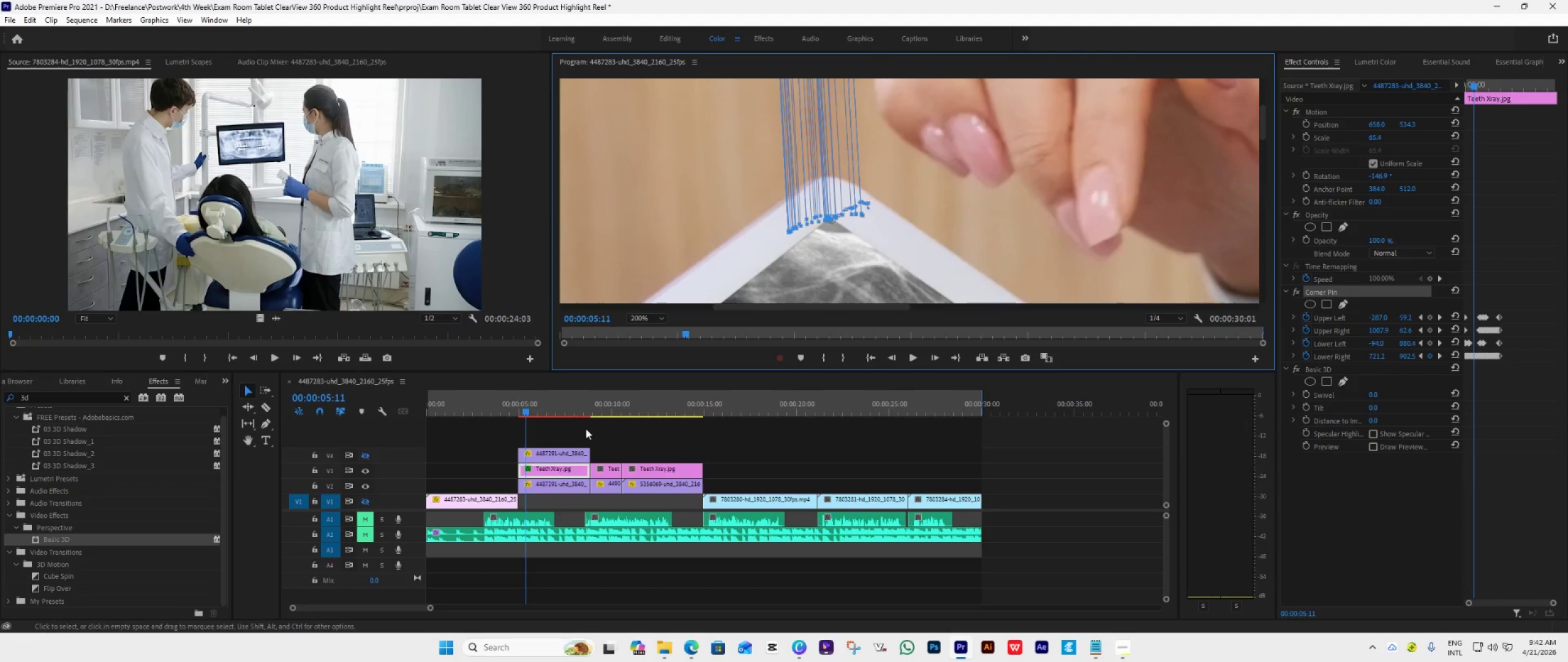 
left_click_drag(start_coordinate=[526, 412], to_coordinate=[518, 412])
 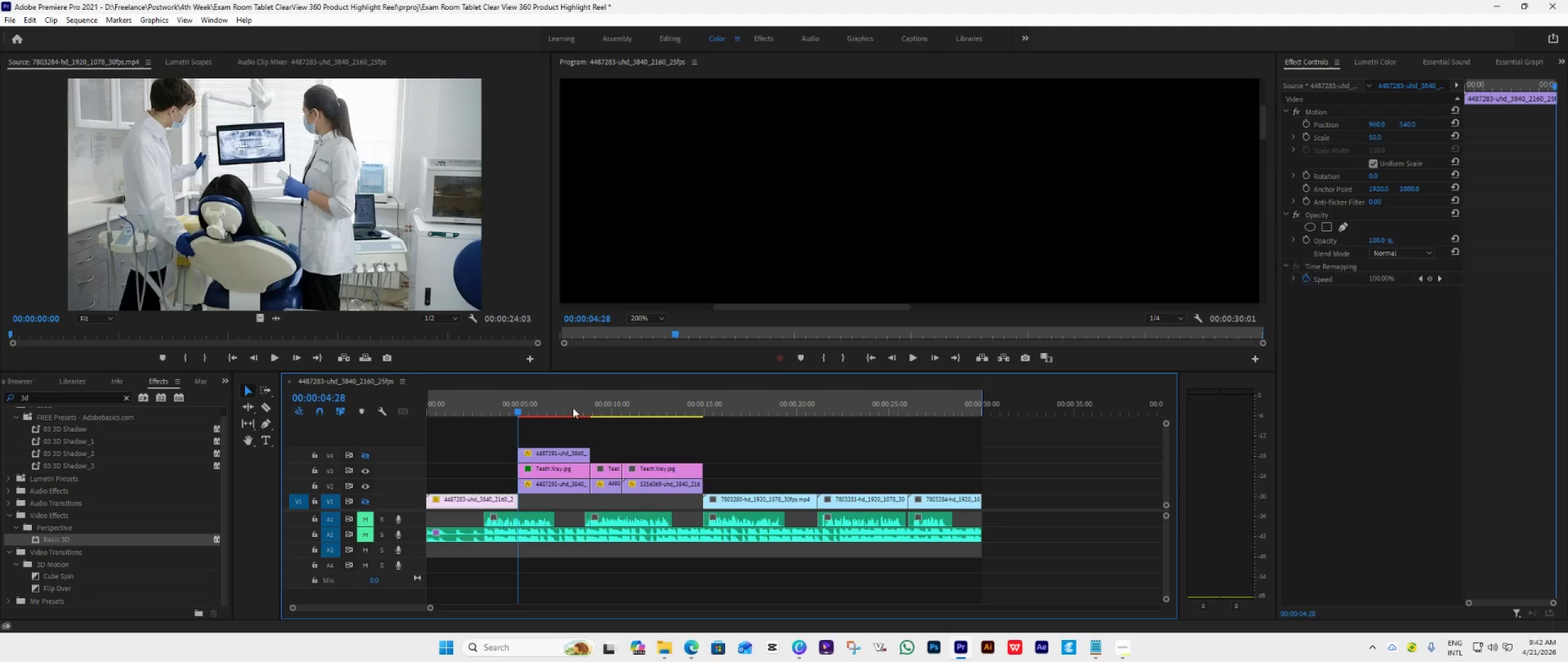 
key(Space)
 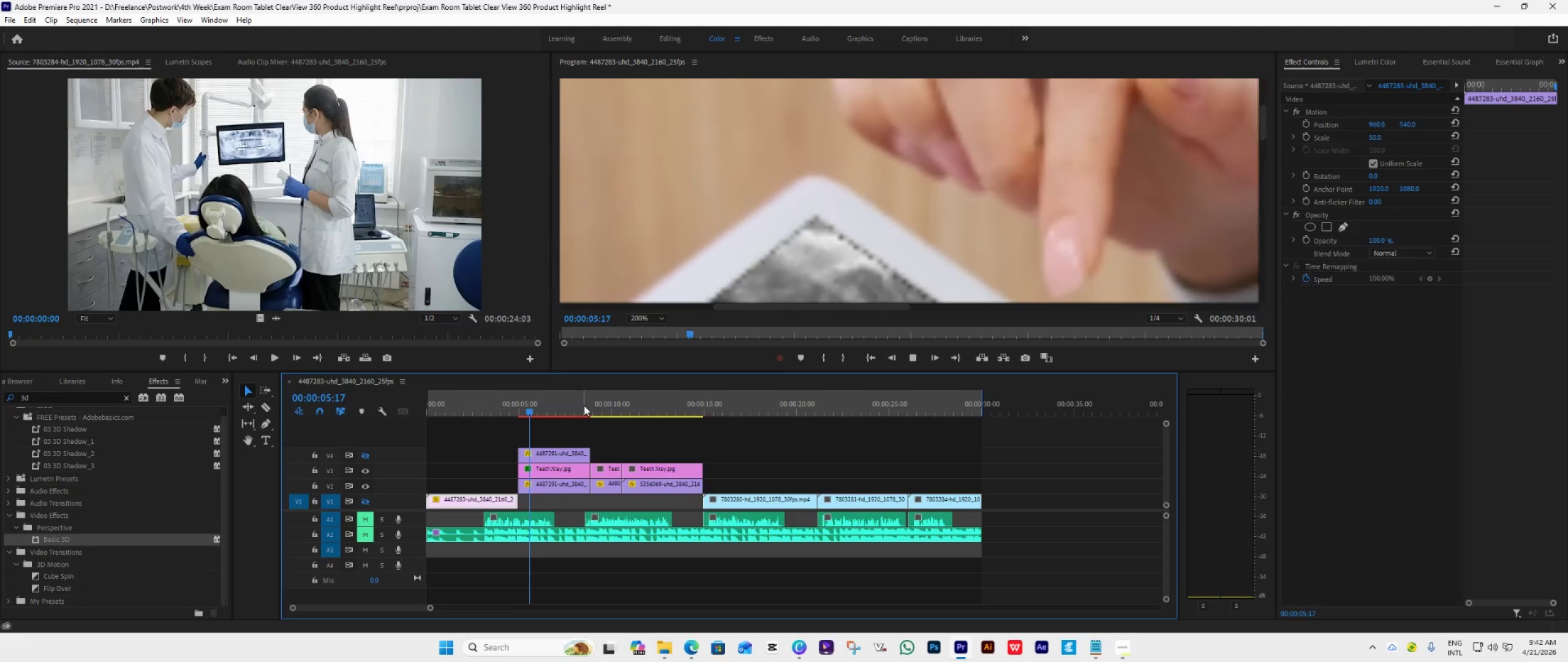 
key(Space)
 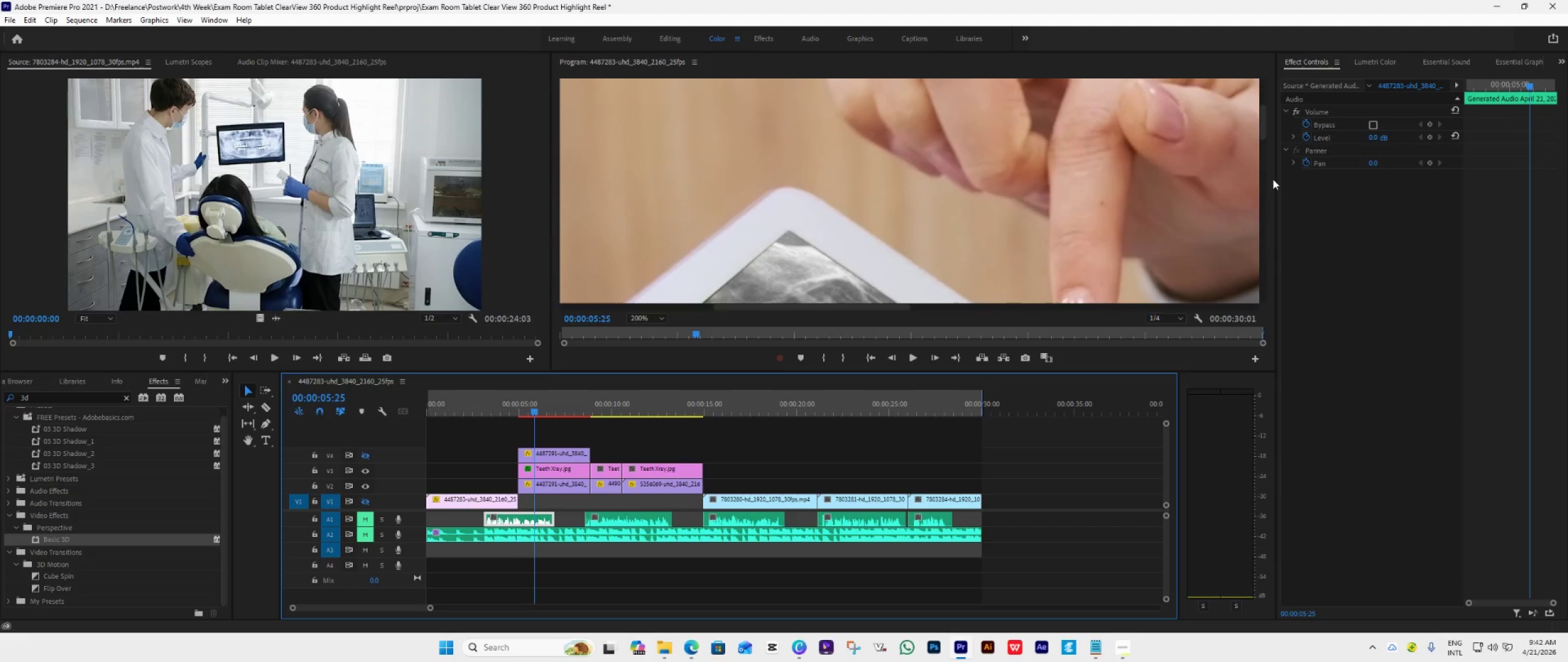 
left_click_drag(start_coordinate=[1262, 122], to_coordinate=[1263, 140])
 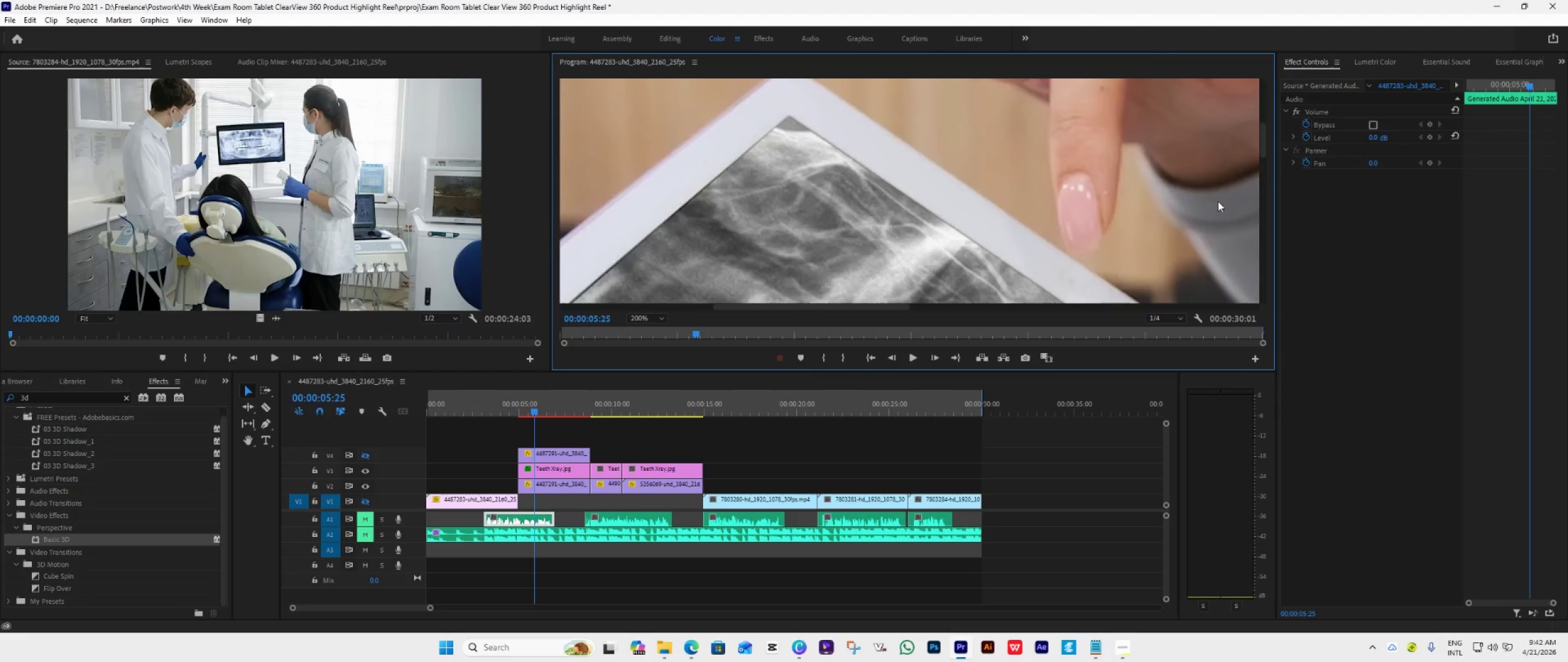 
key(Space)
 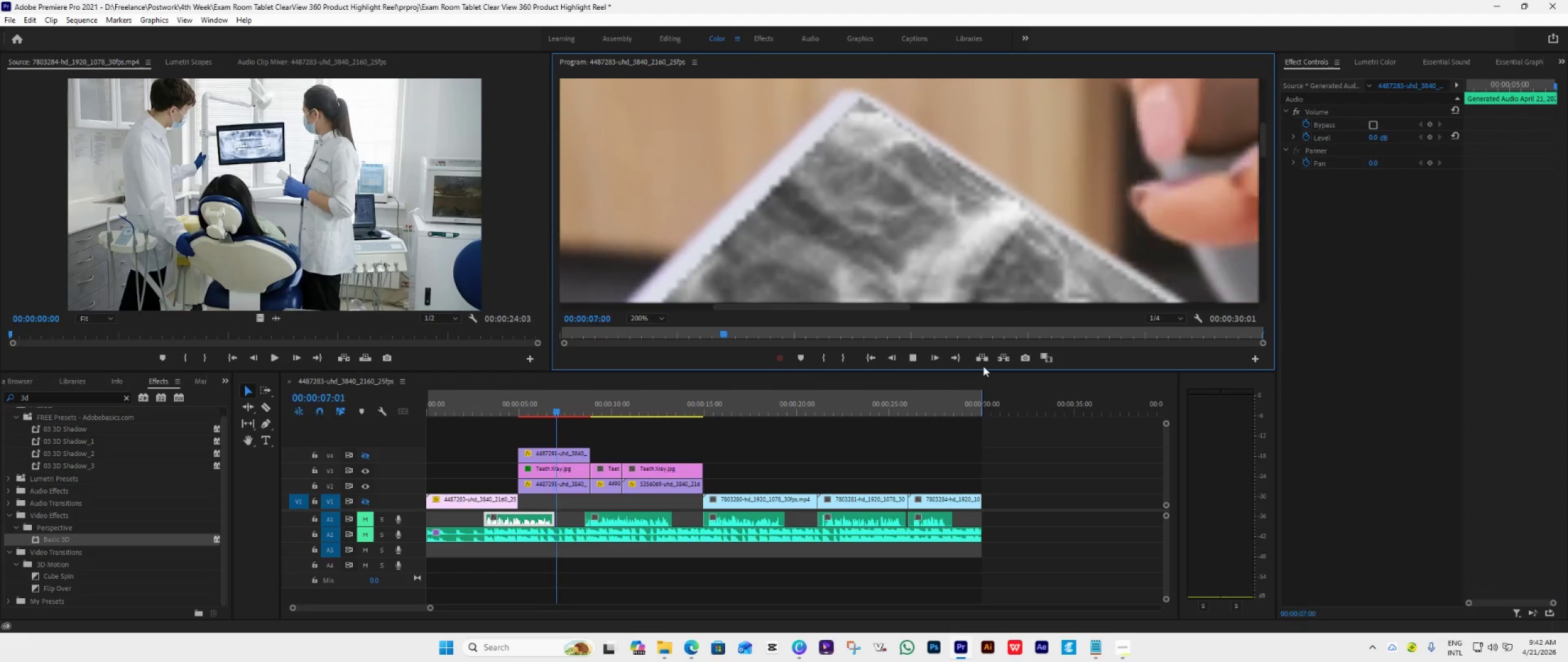 
key(Space)
 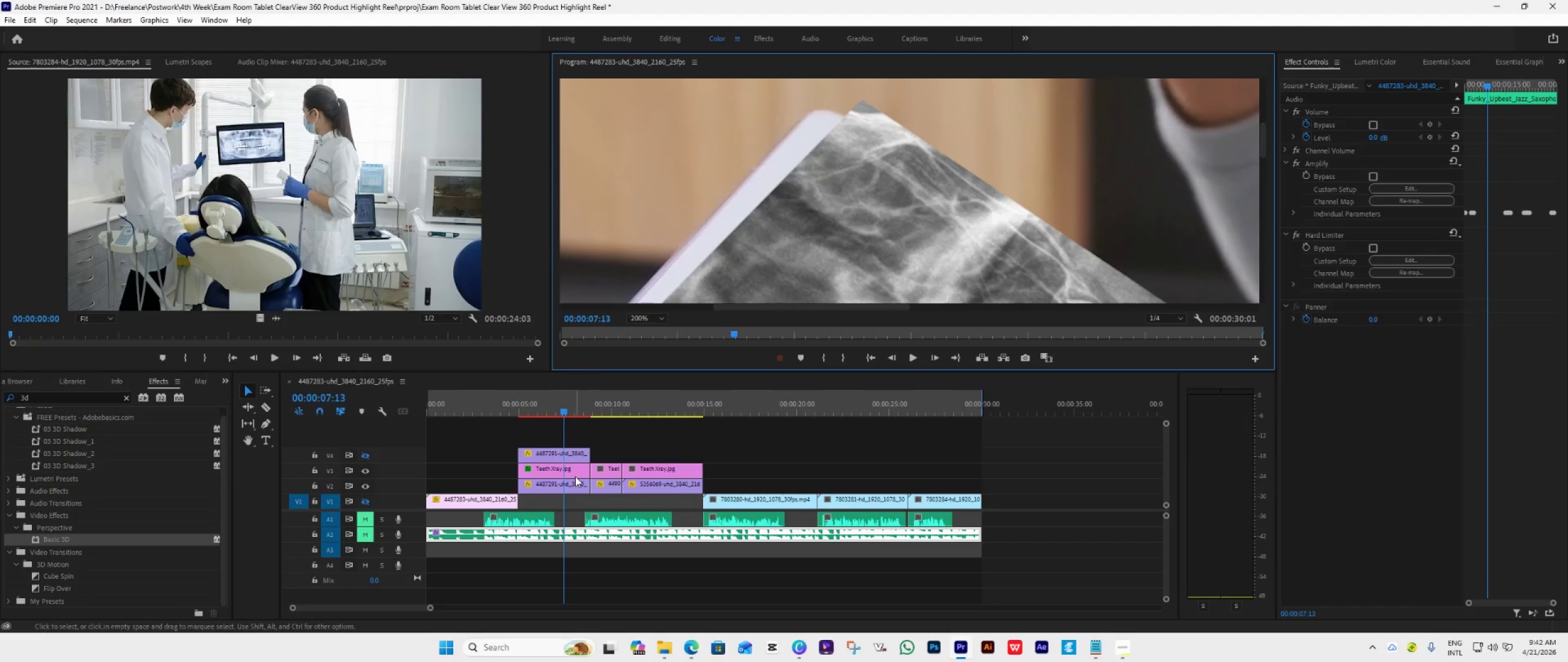 
wait(9.66)
 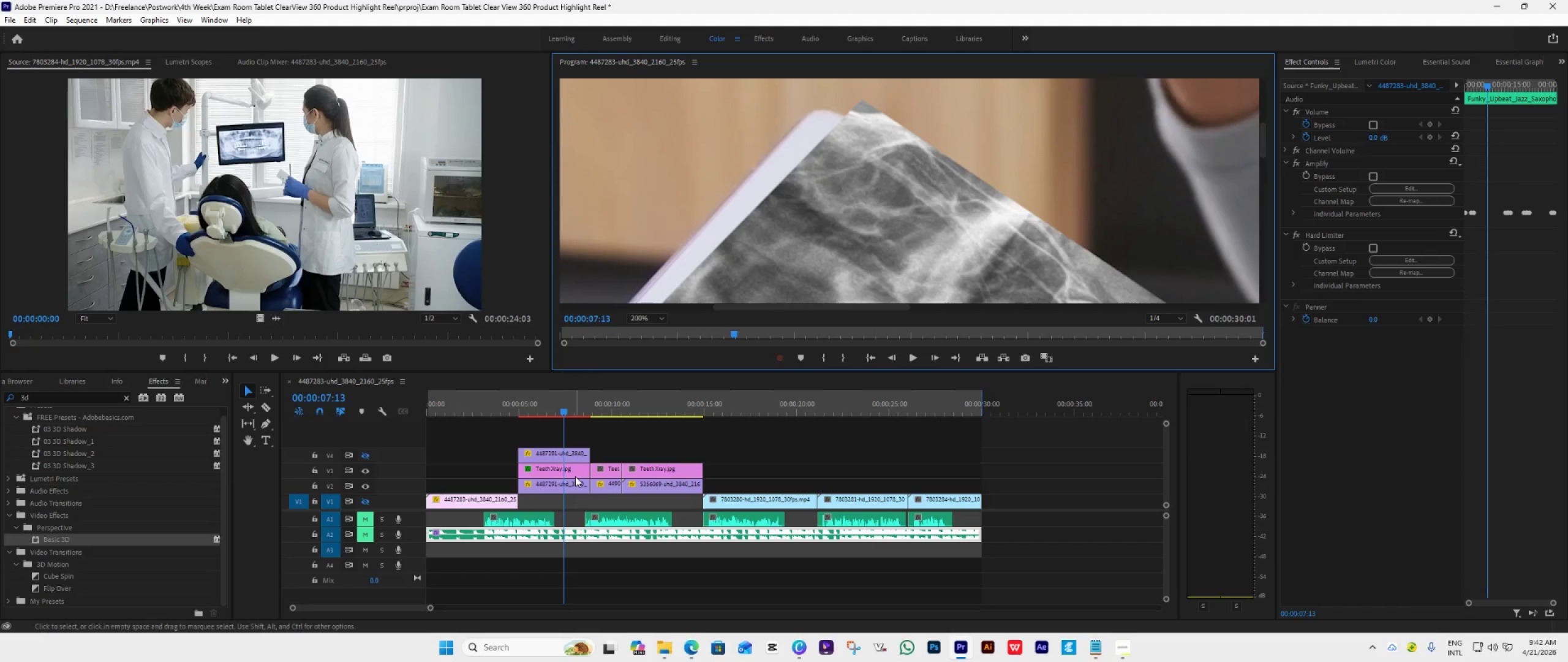 
left_click_drag(start_coordinate=[865, 102], to_coordinate=[828, 156])
 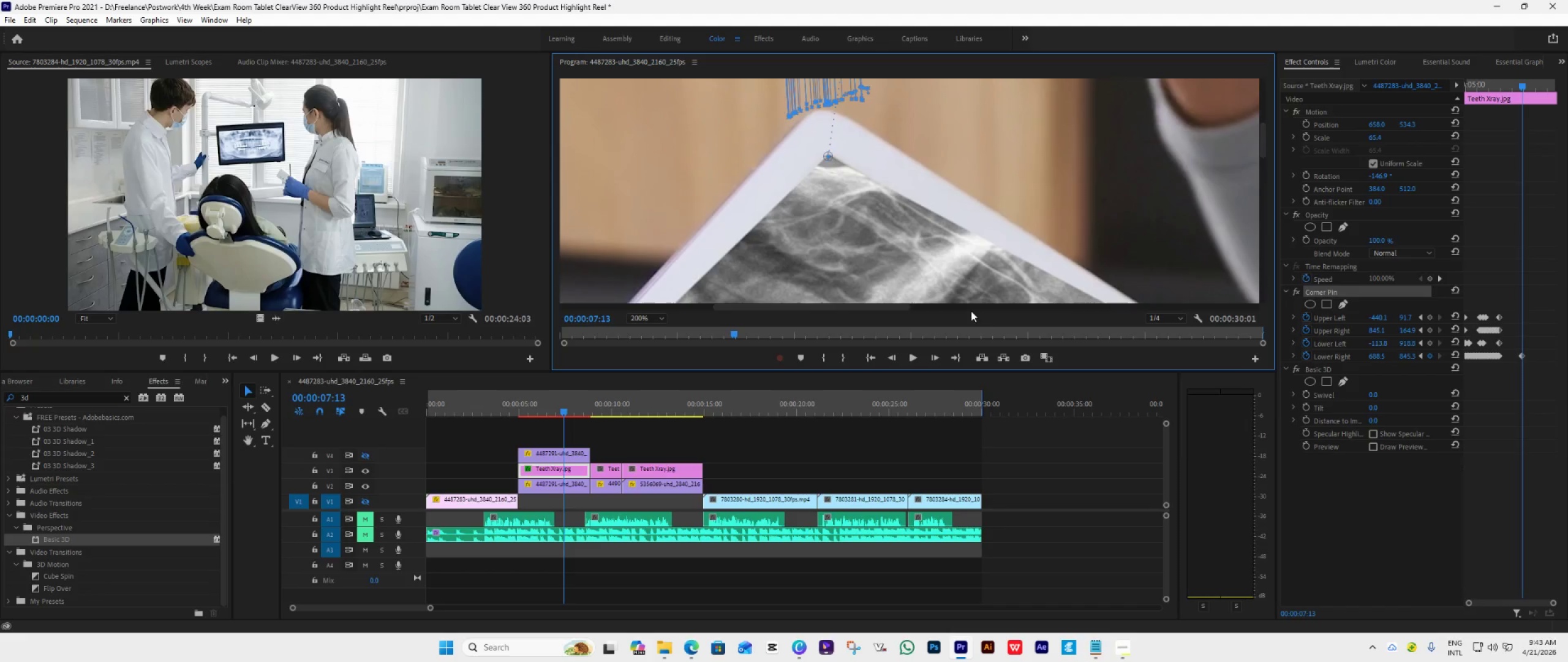 
left_click_drag(start_coordinate=[881, 307], to_coordinate=[978, 321])
 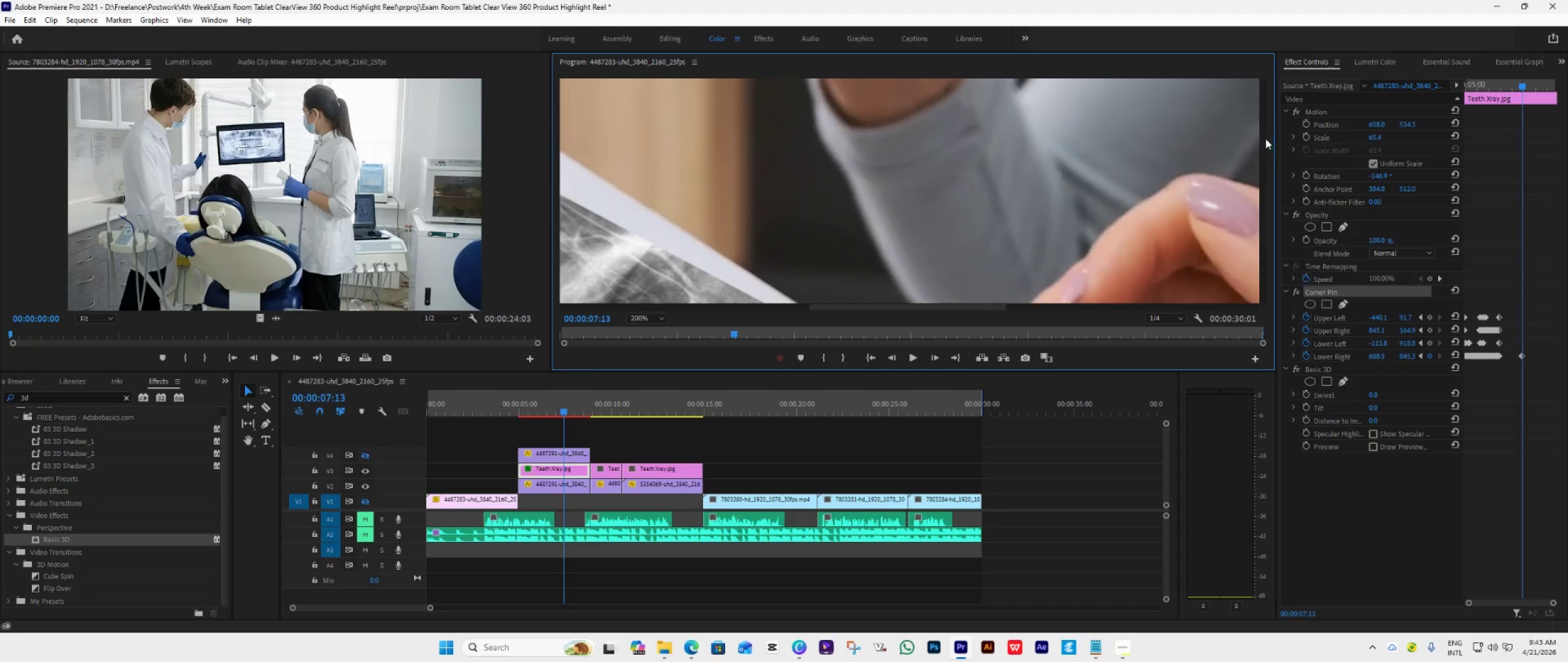 
left_click_drag(start_coordinate=[1265, 137], to_coordinate=[1264, 180])
 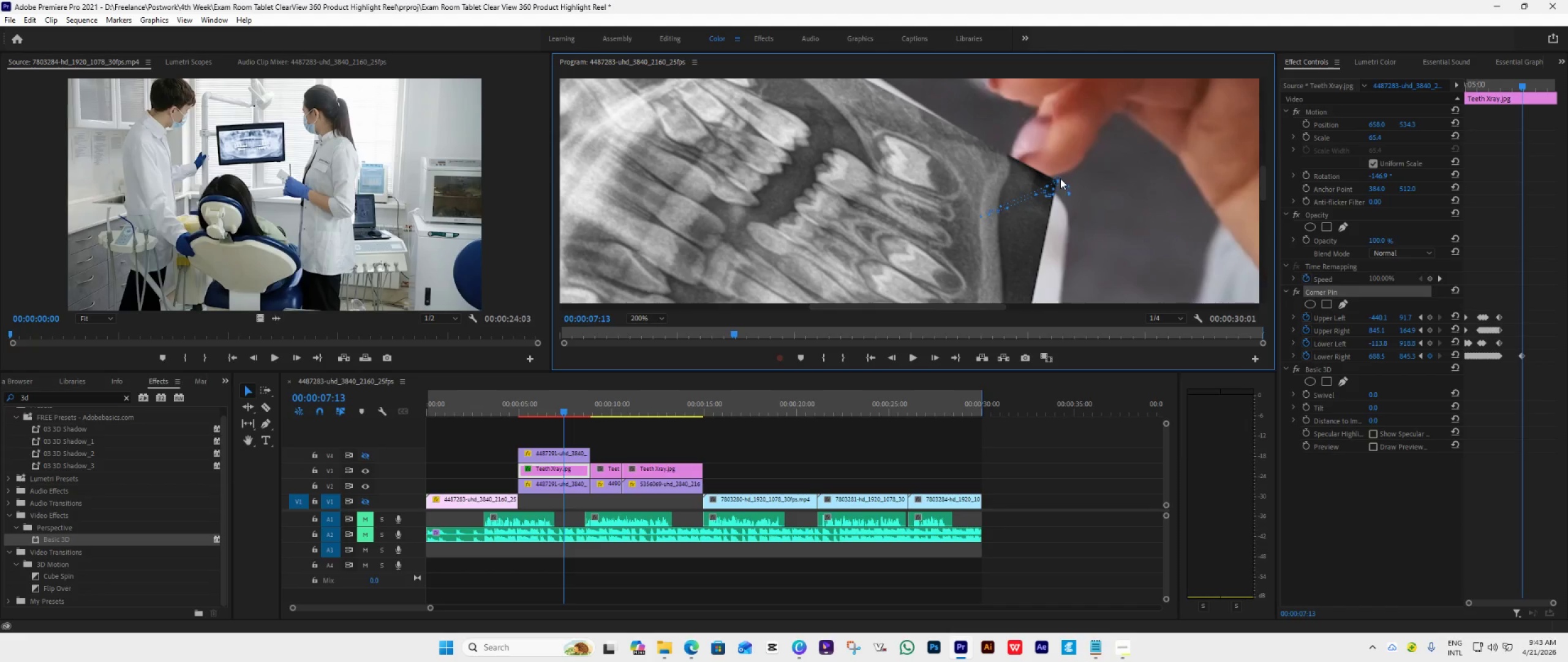 
left_click_drag(start_coordinate=[1060, 178], to_coordinate=[1032, 224])
 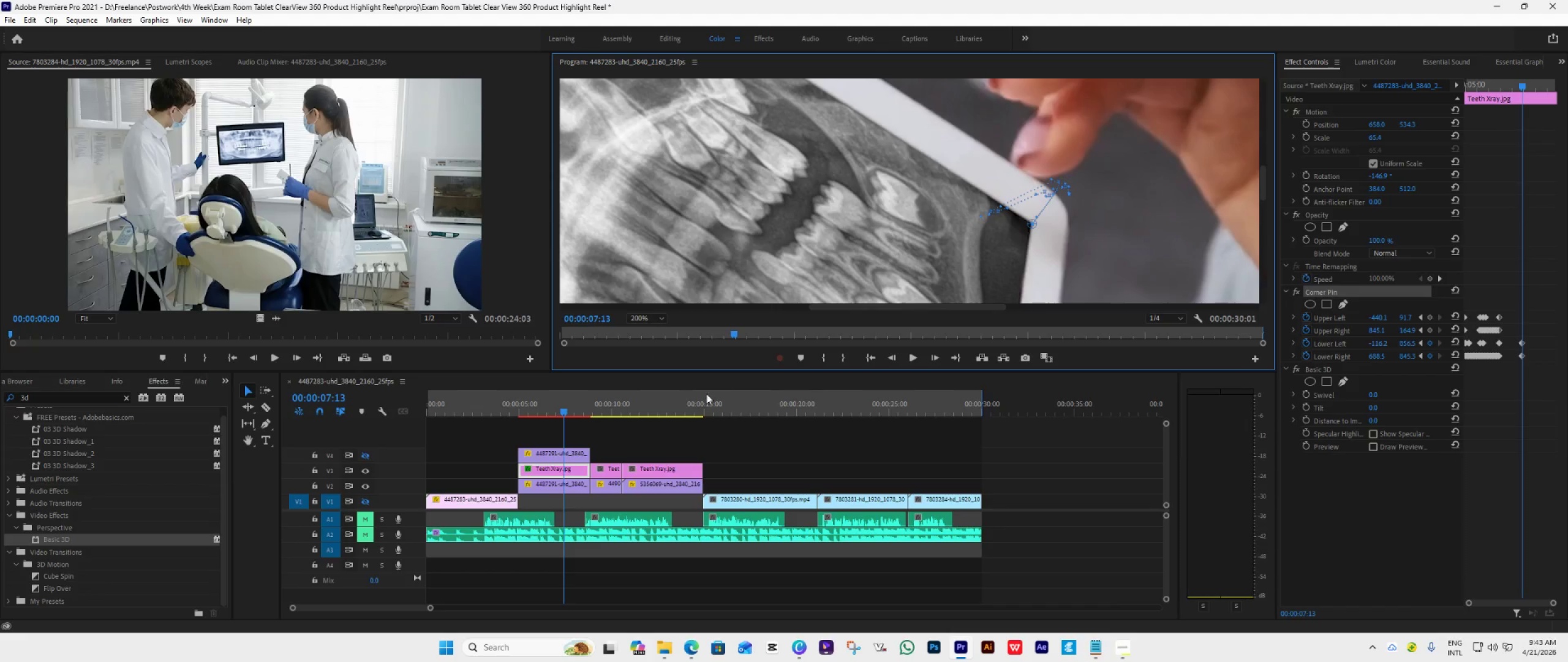 
left_click([894, 360])
 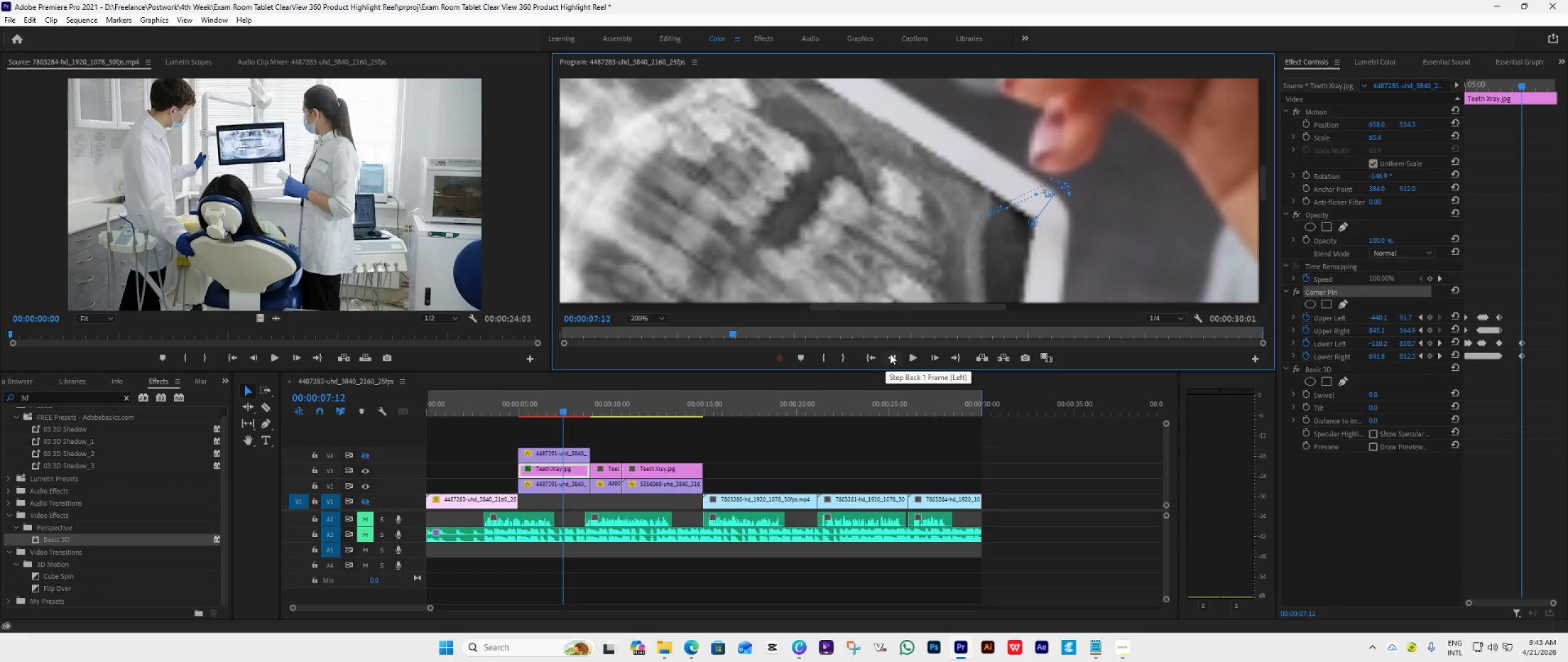 
left_click([891, 359])
 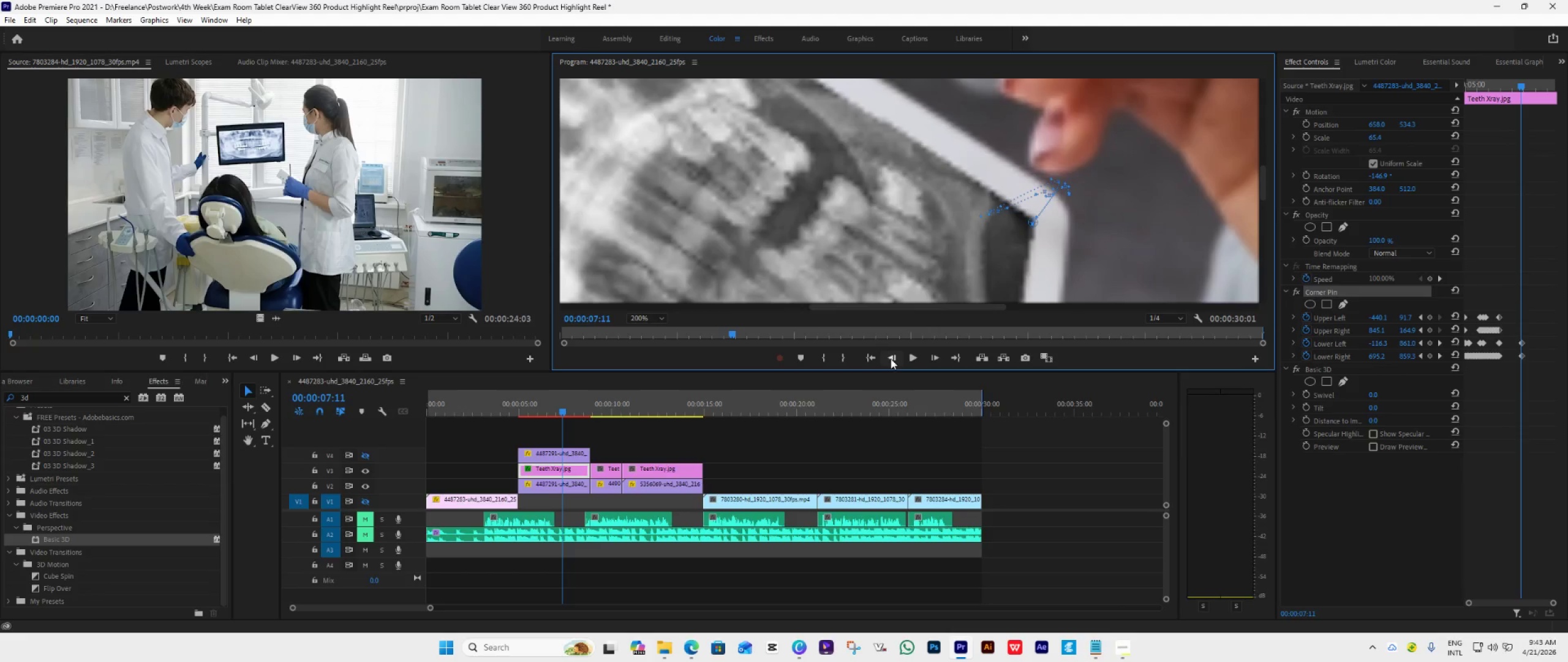 
left_click([891, 359])
 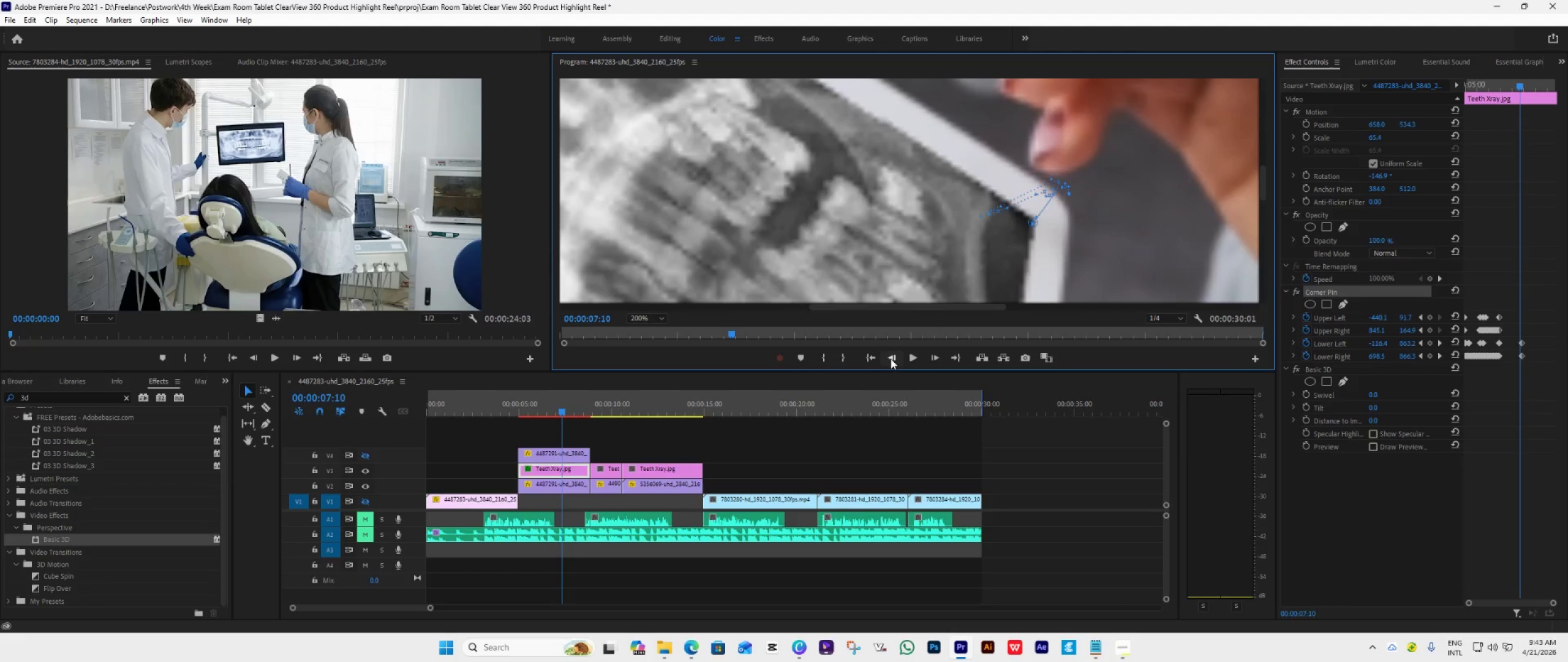 
left_click([891, 359])
 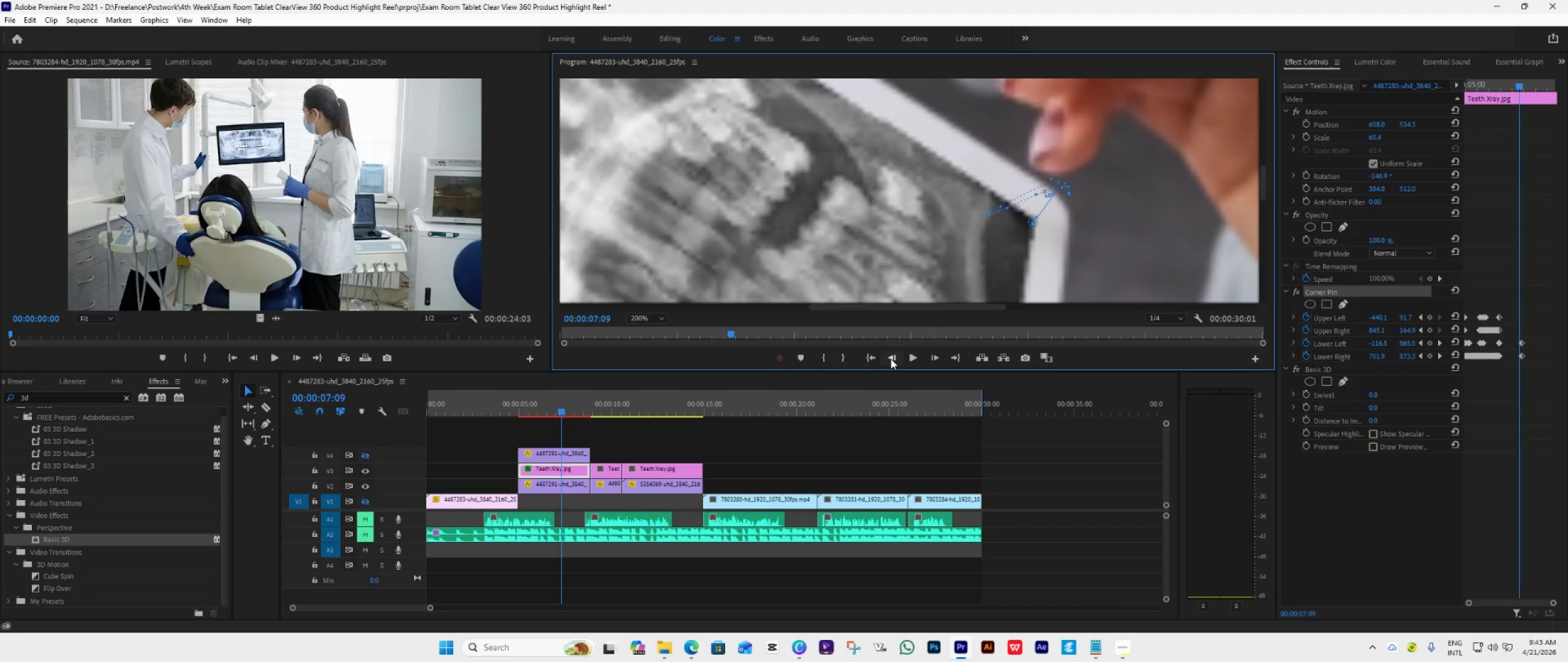 
left_click([891, 359])
 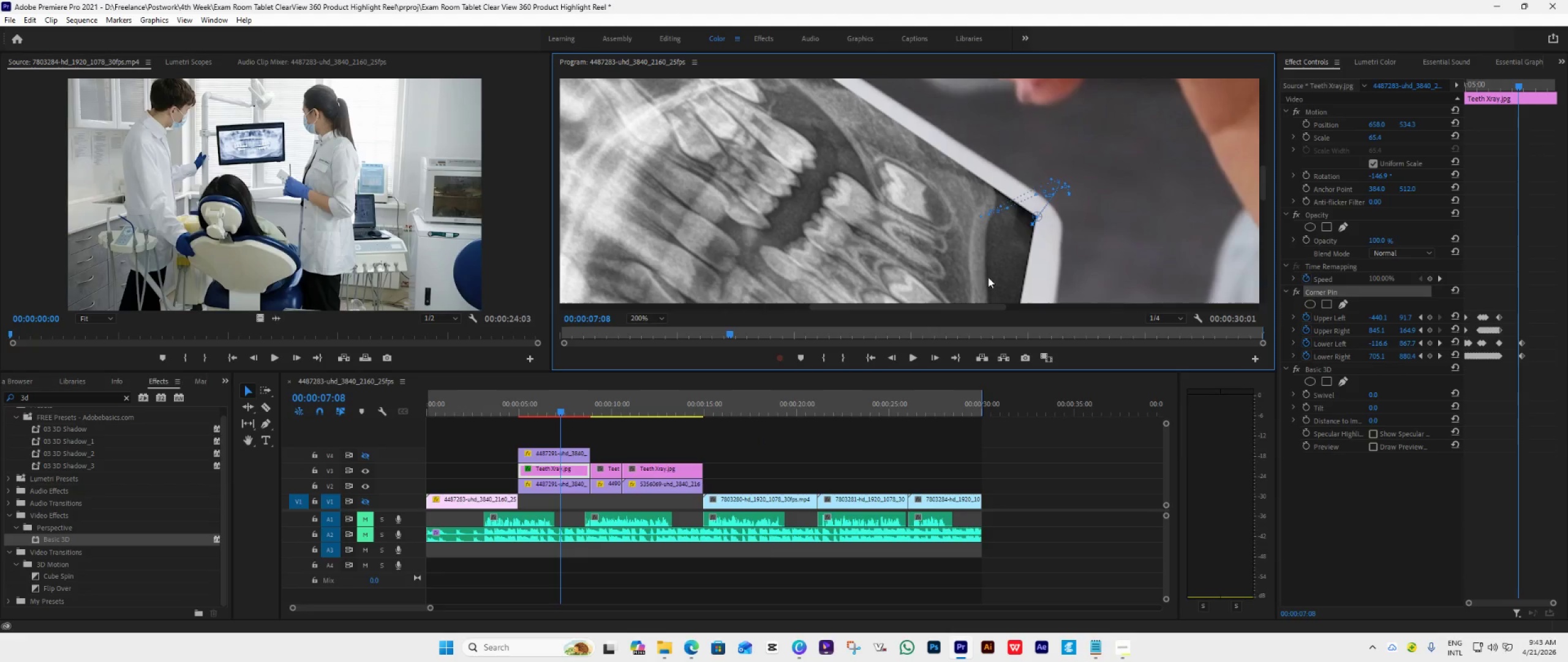 
wait(6.27)
 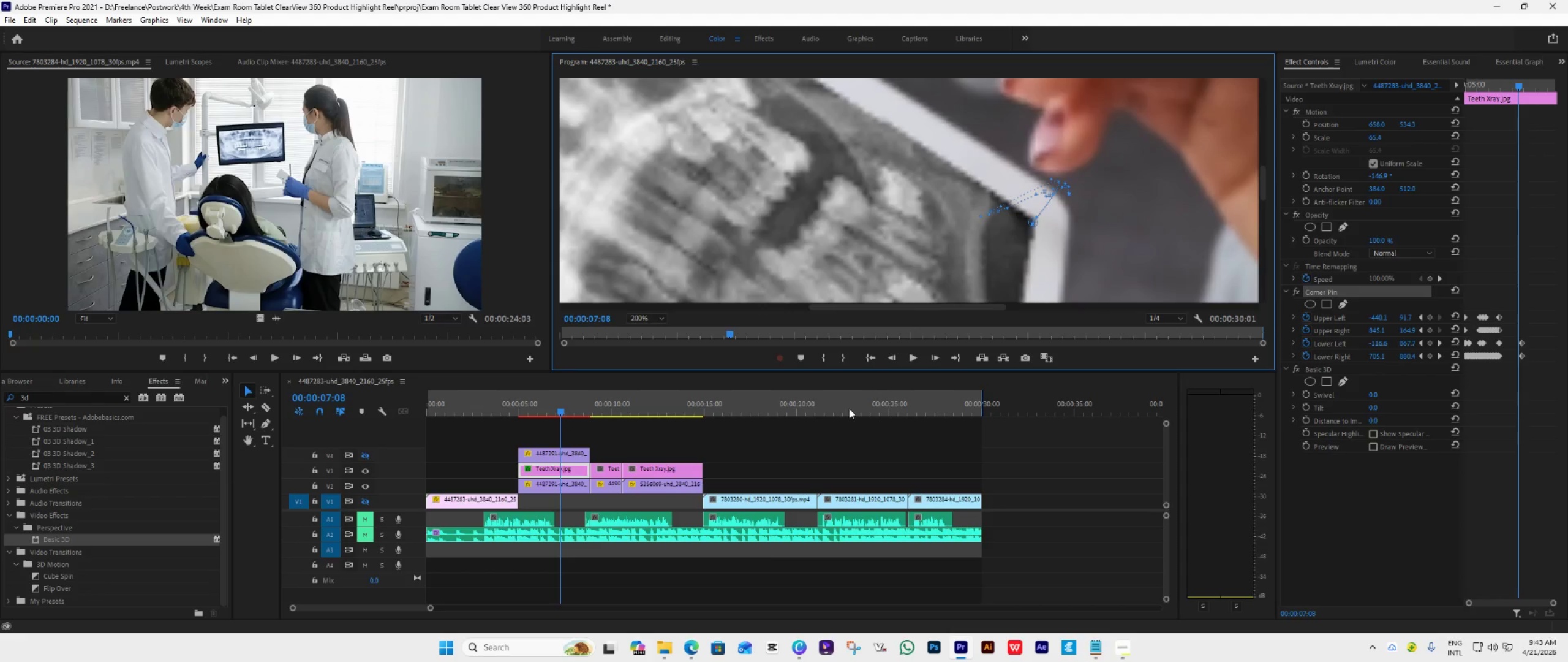 
left_click_drag(start_coordinate=[1263, 177], to_coordinate=[1240, 274])
 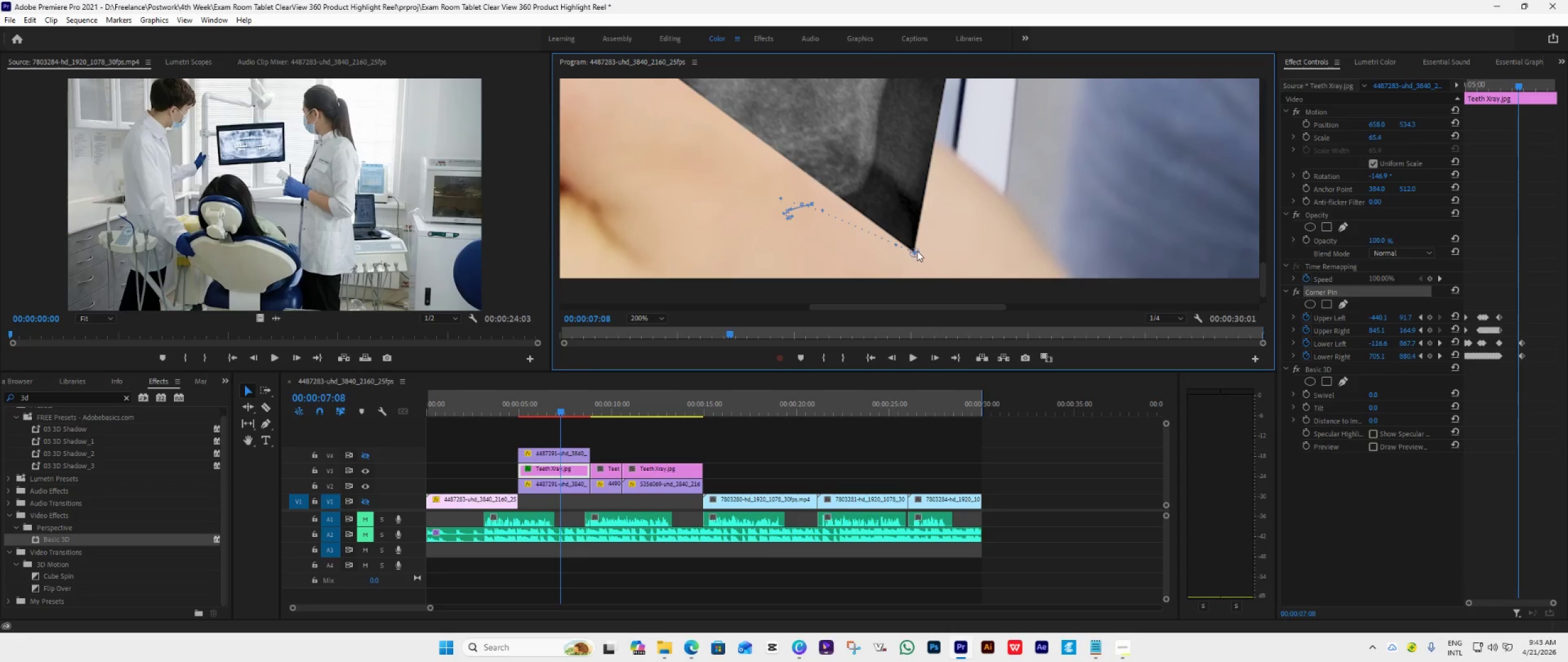 
left_click_drag(start_coordinate=[917, 249], to_coordinate=[948, 221])
 